 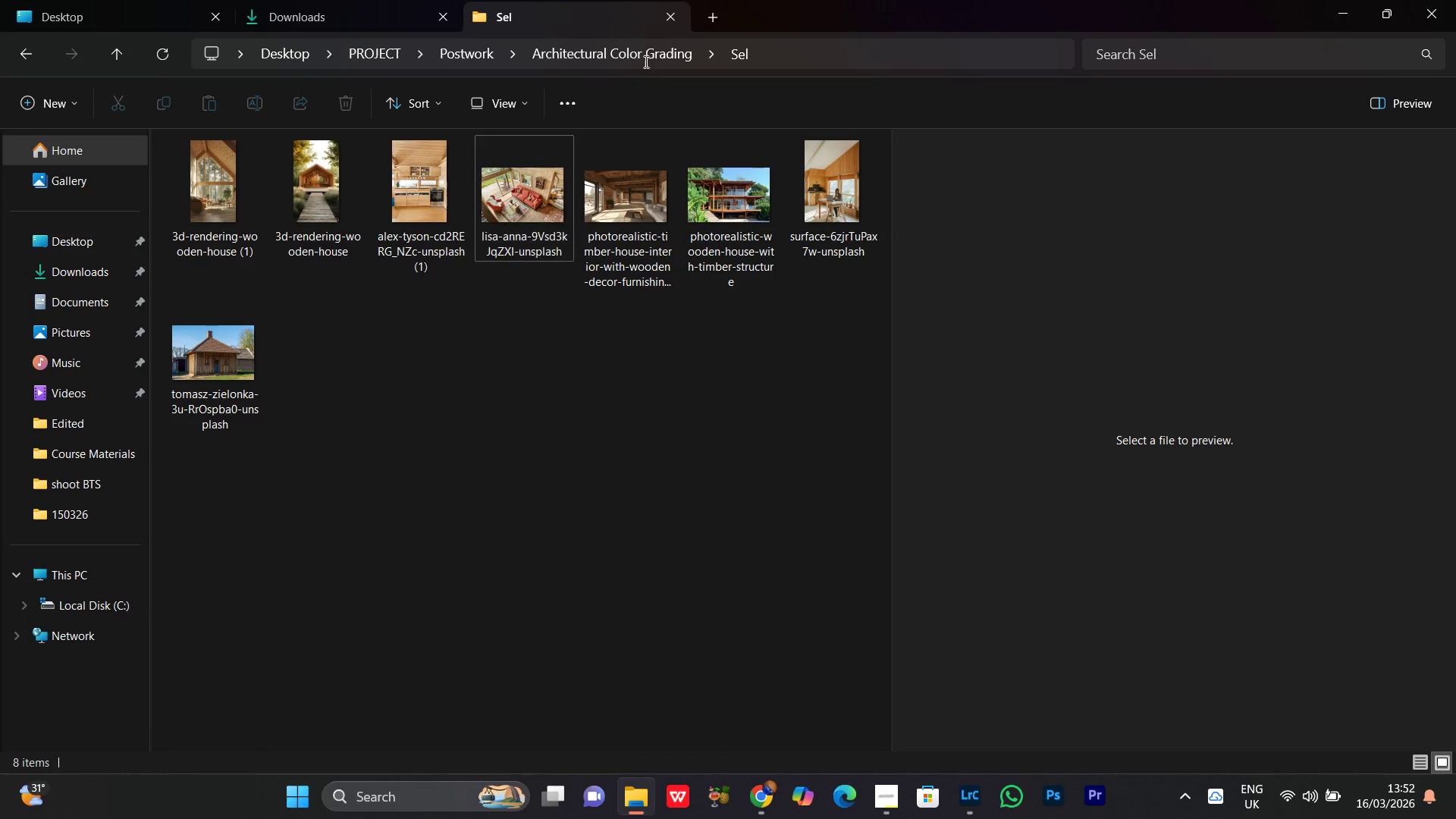 
left_click([663, 53])
 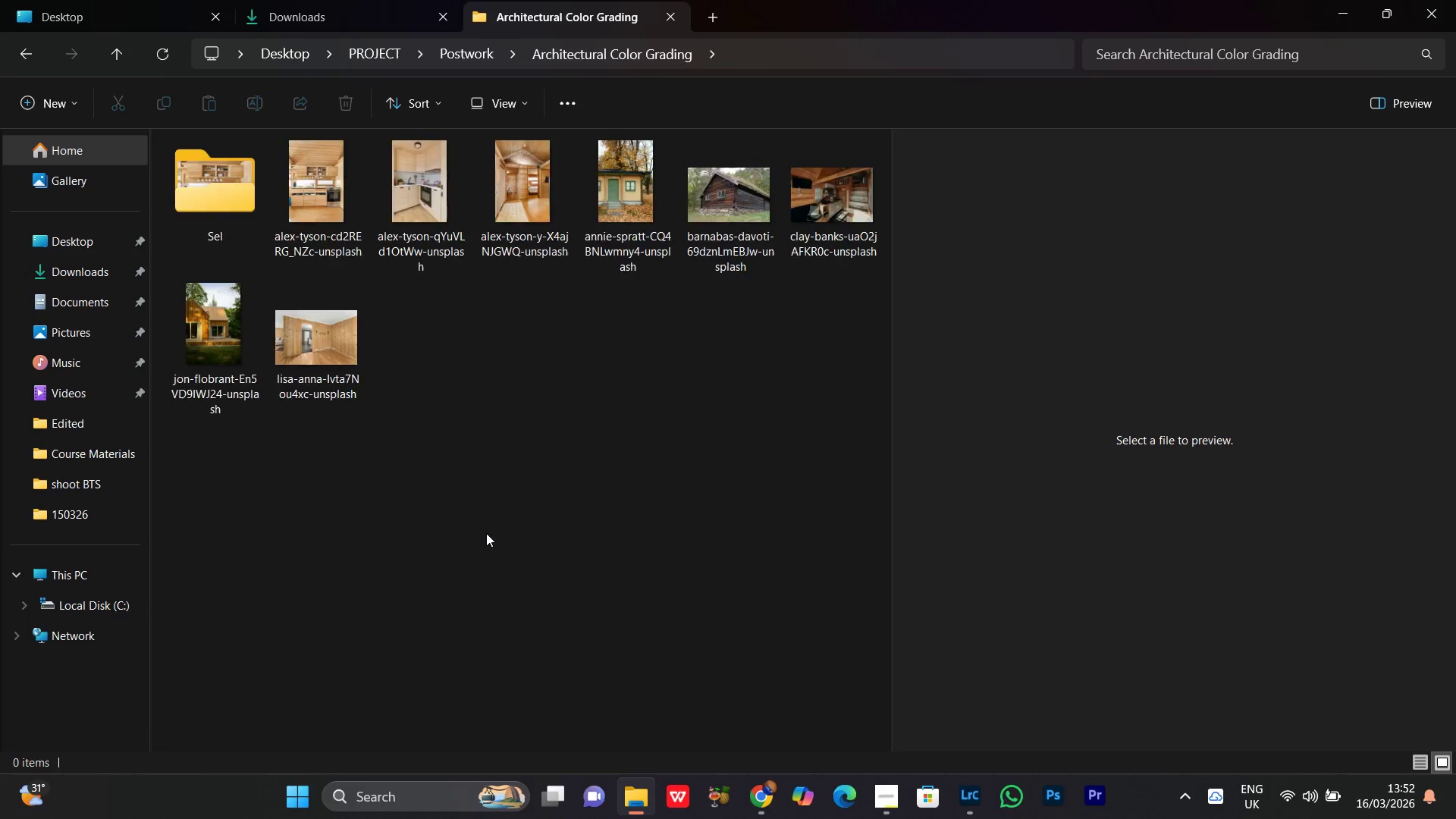 
left_click([500, 529])
 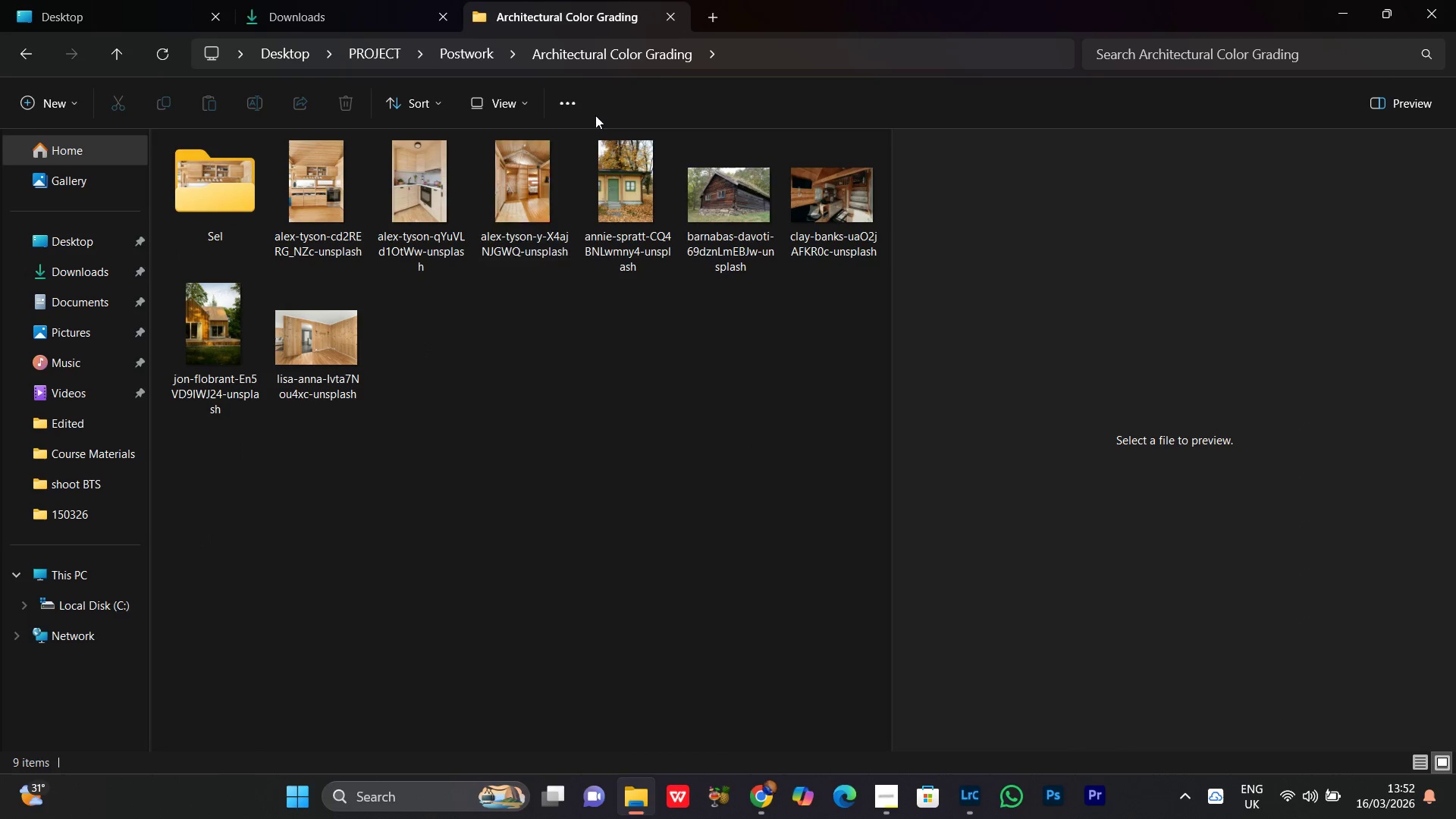 
double_click([469, 47])
 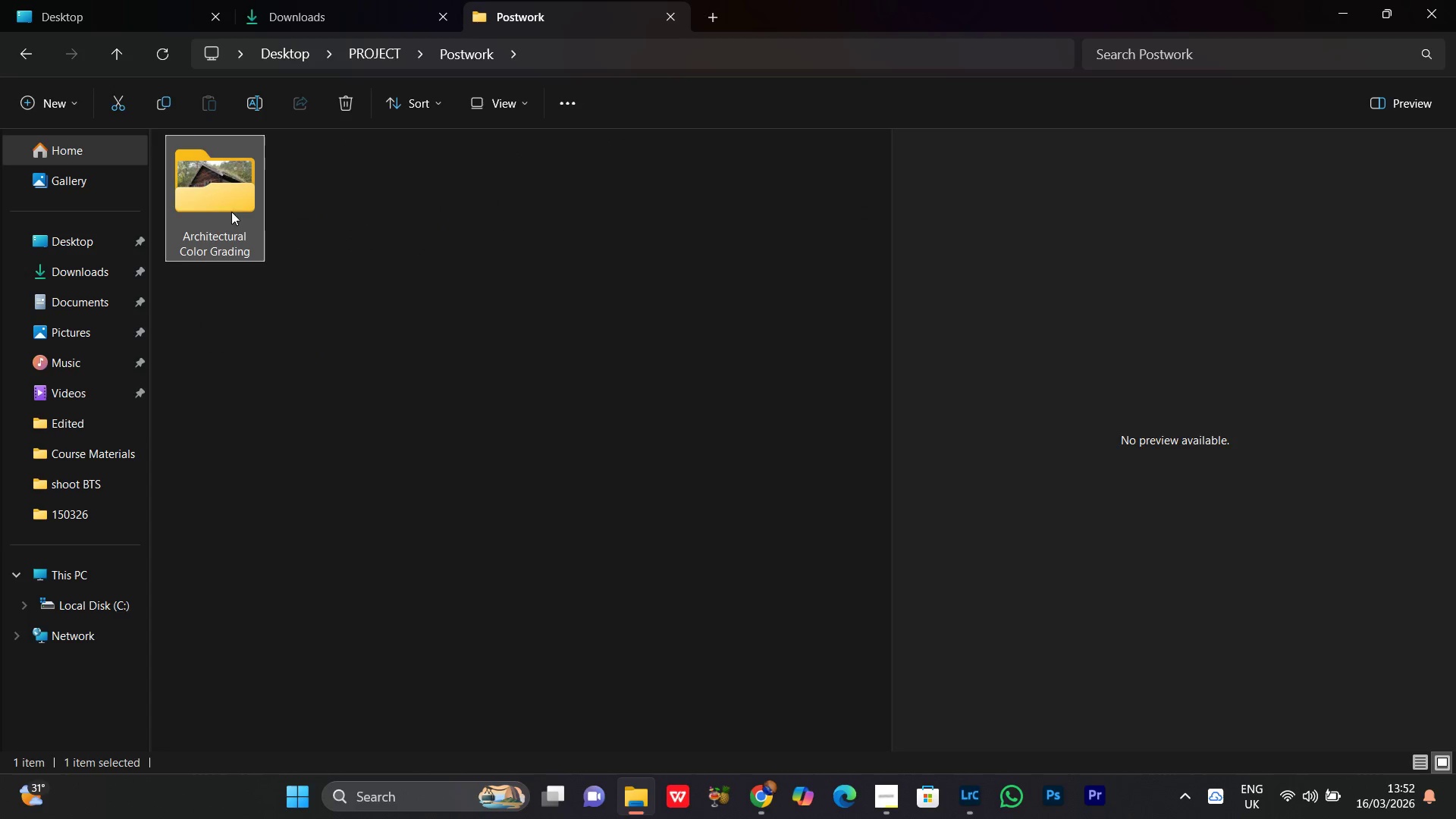 
right_click([223, 207])
 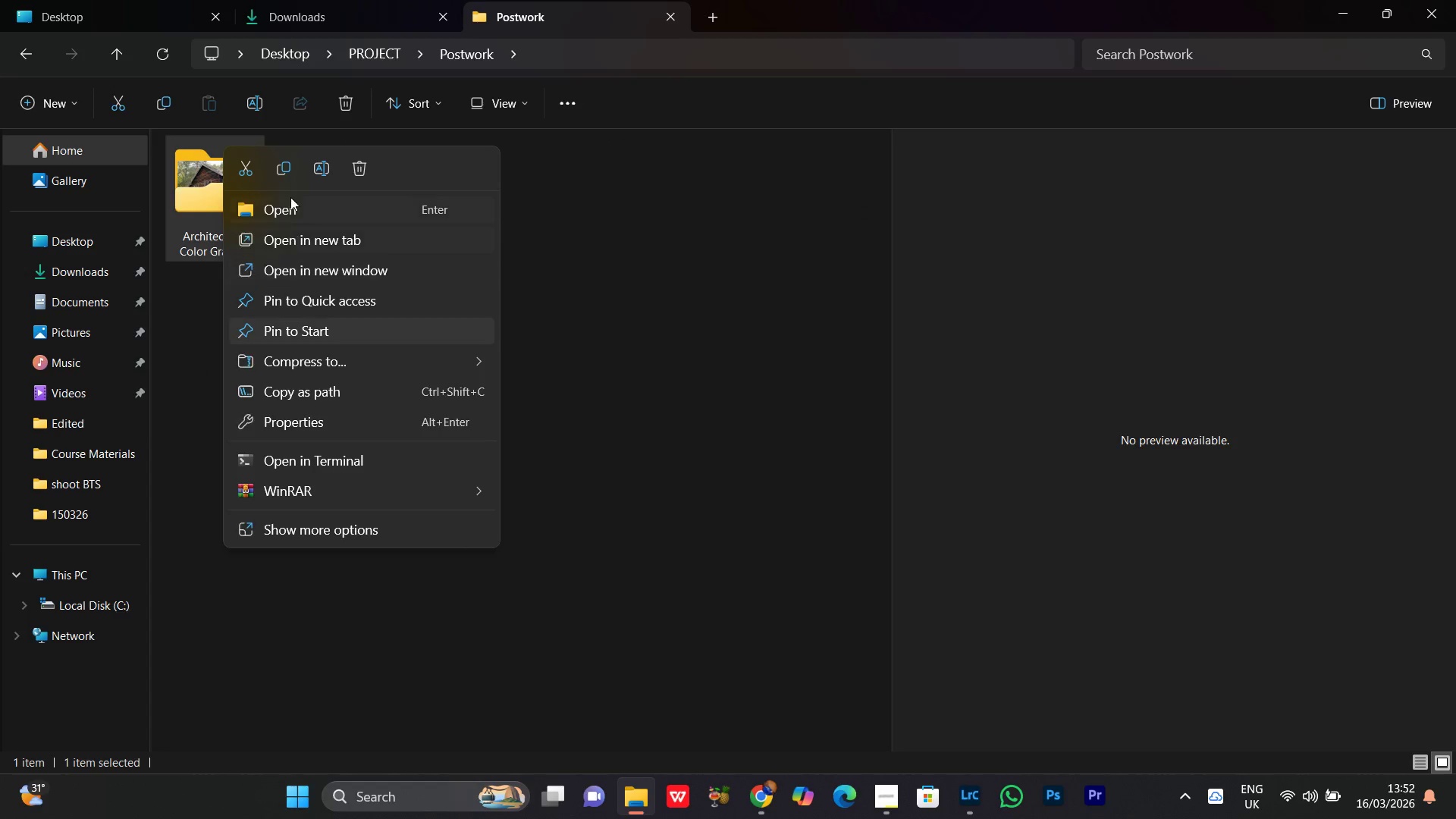 
left_click([314, 169])
 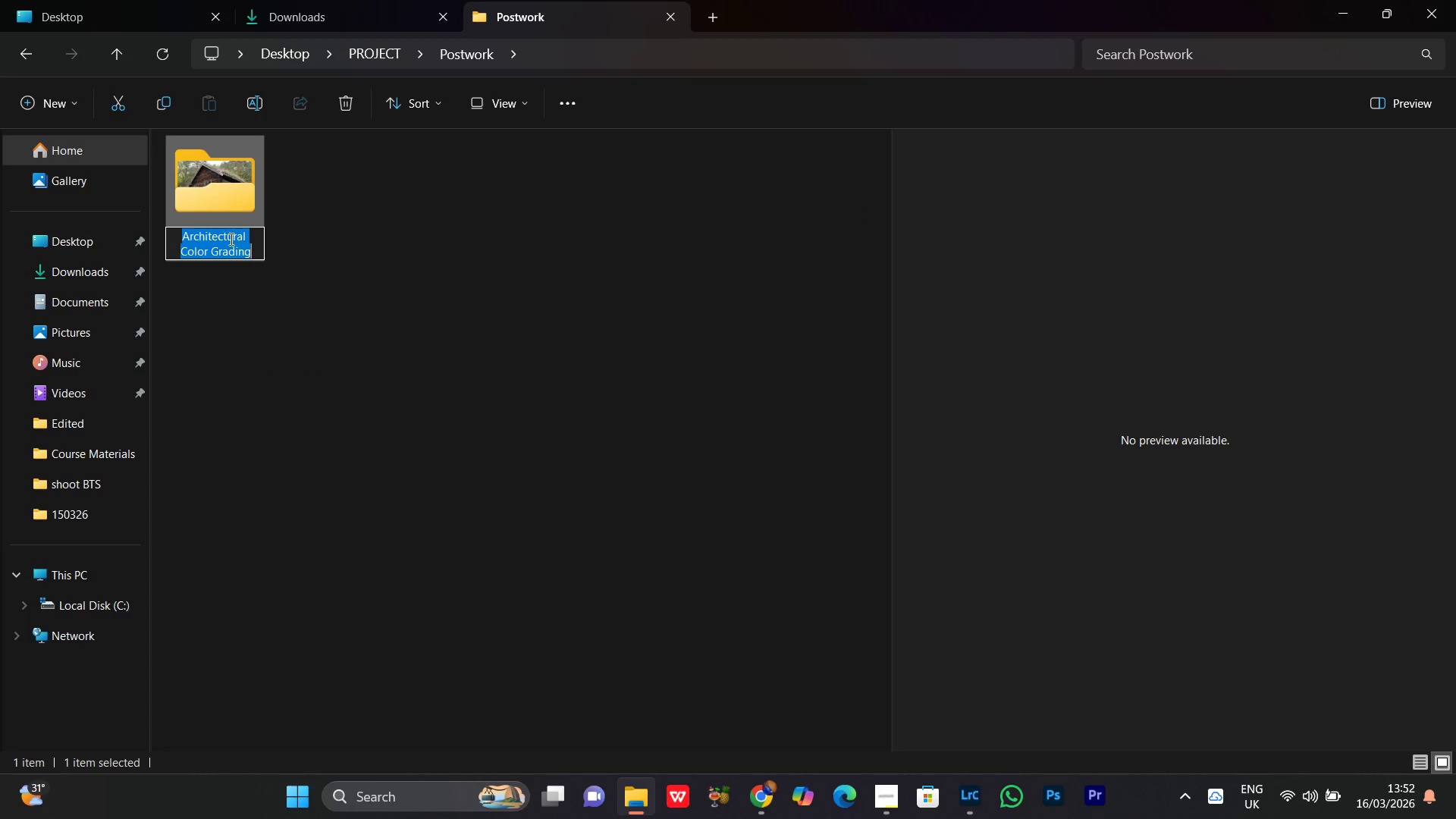 
right_click([230, 239])
 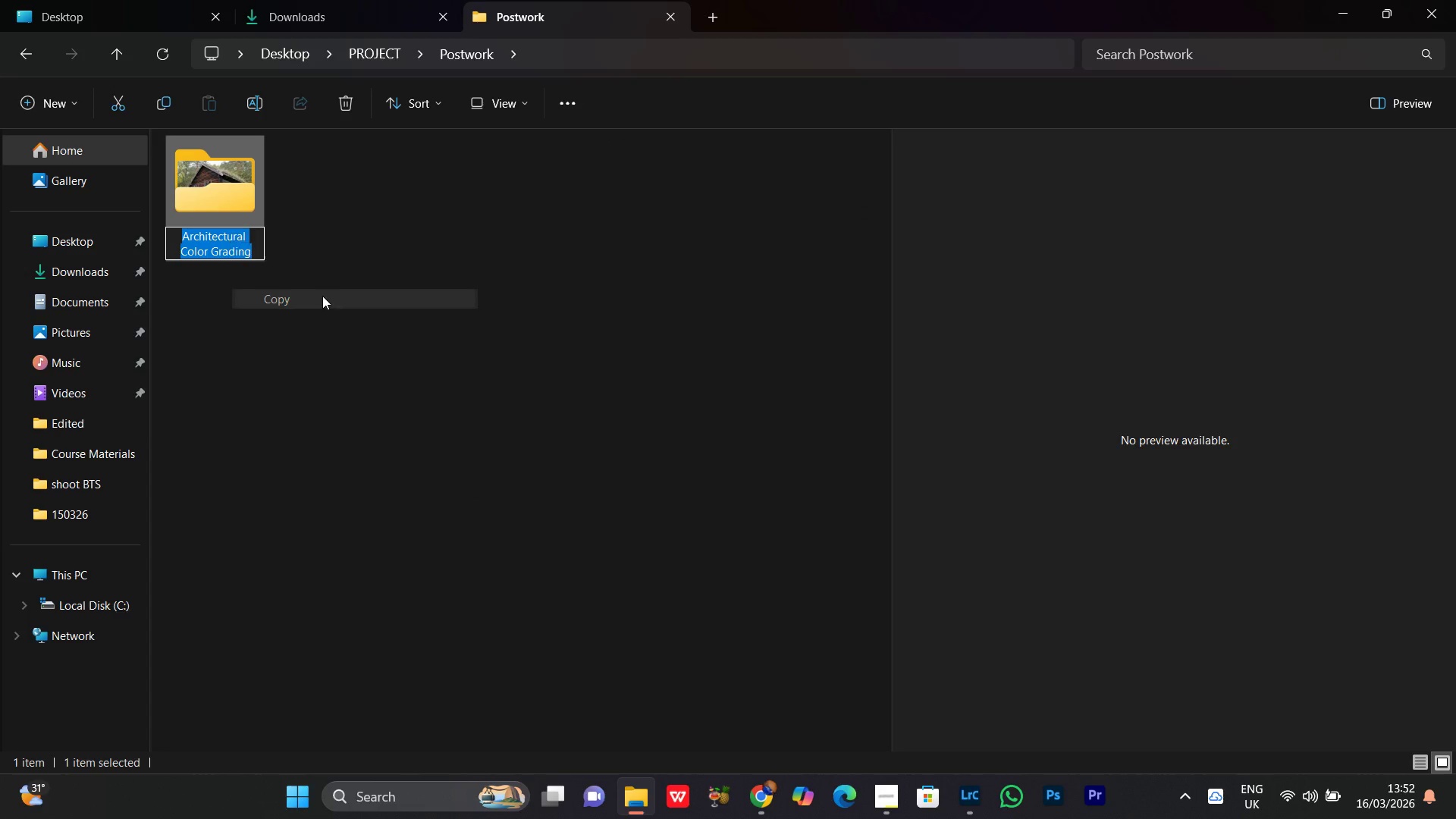 
double_click([389, 296])
 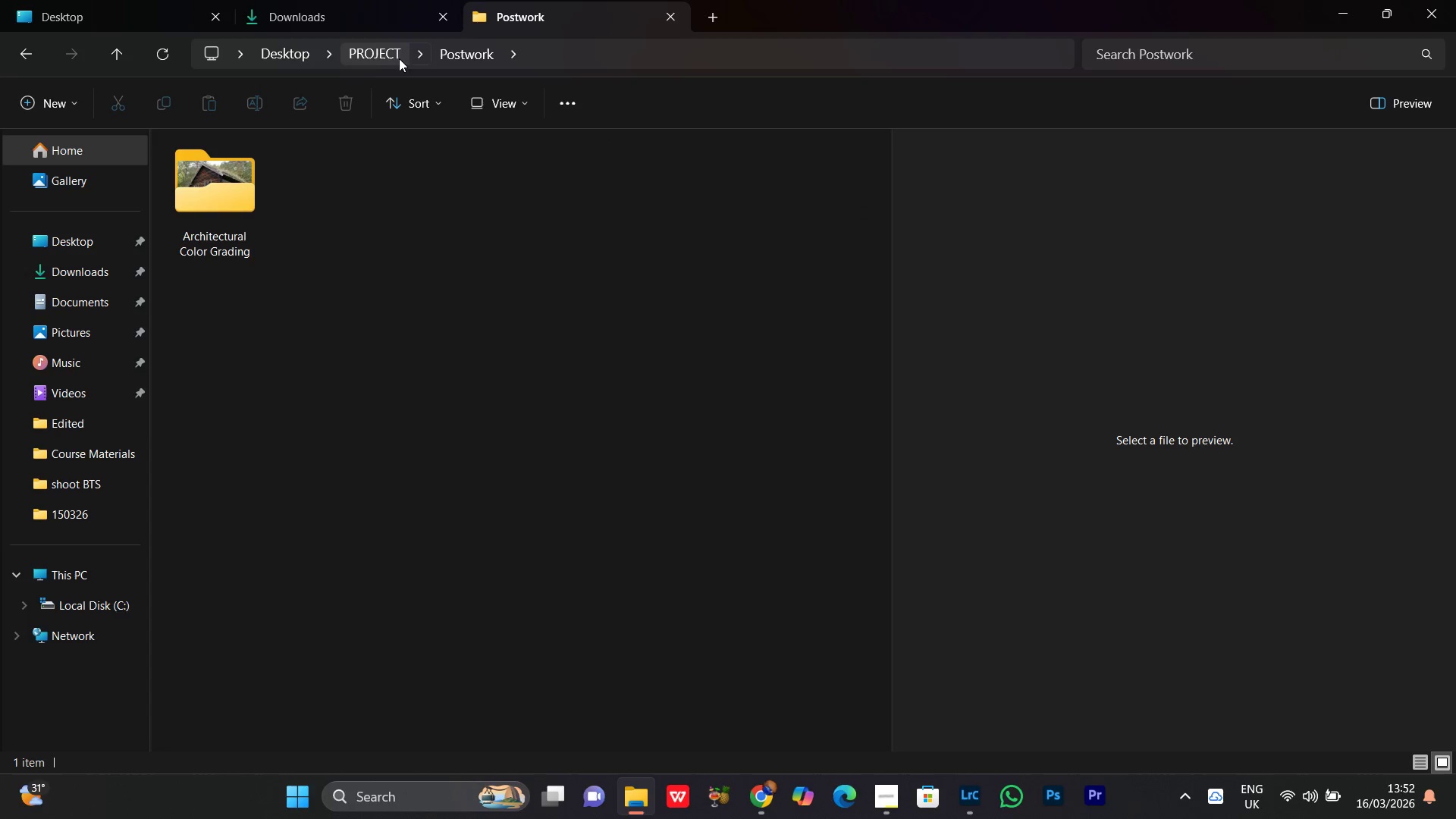 
left_click([381, 52])
 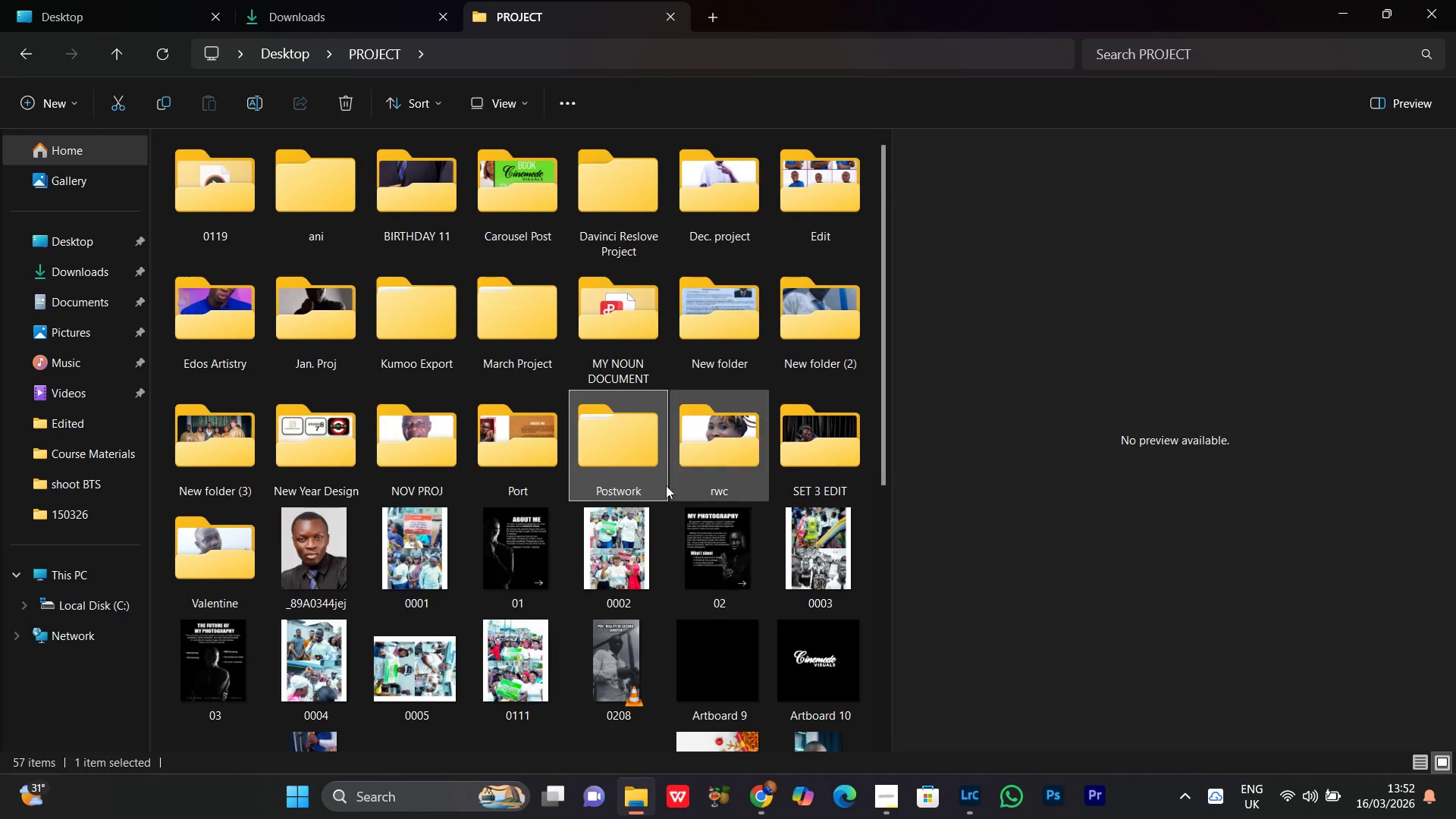 
double_click([628, 436])
 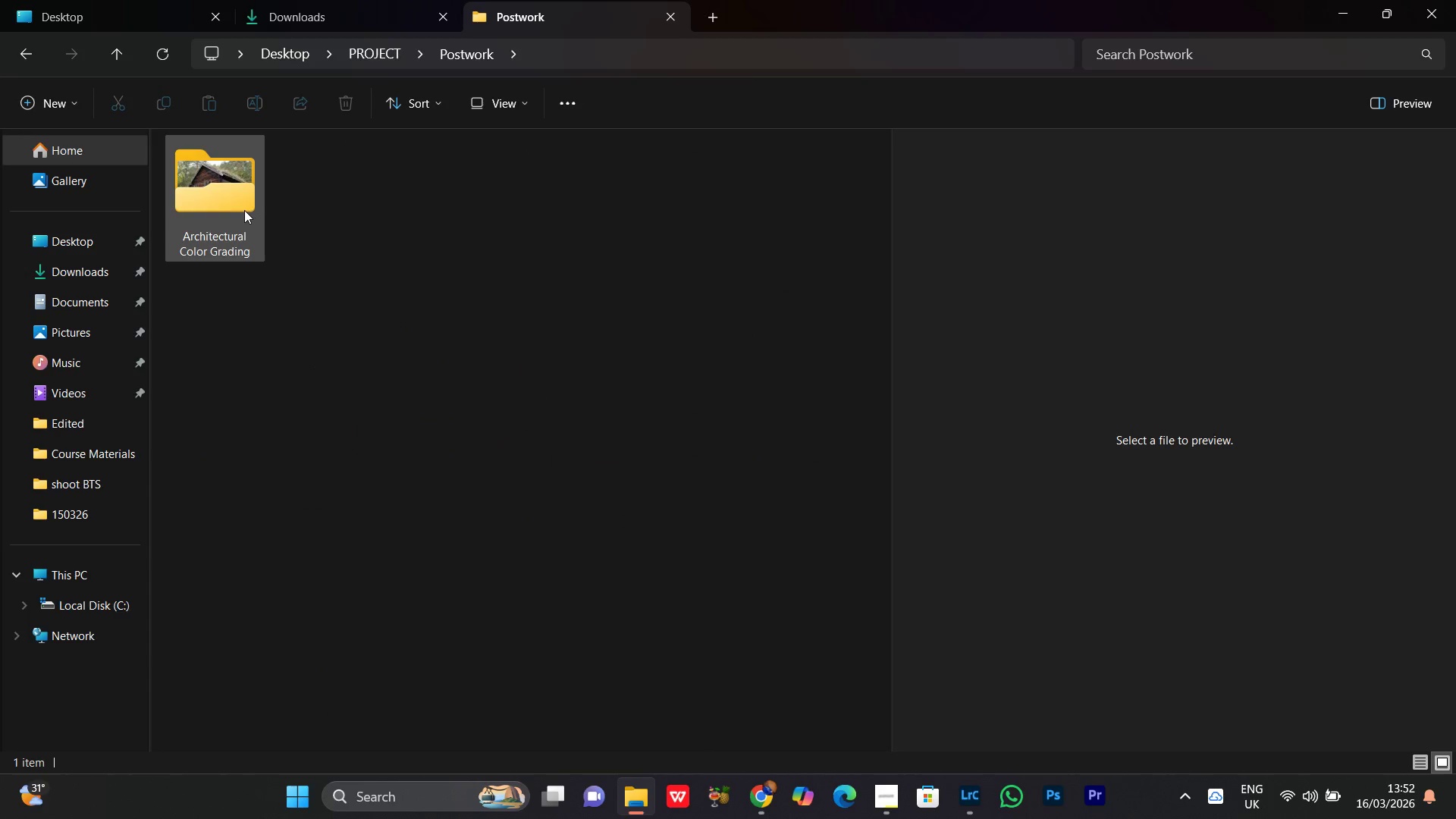 
double_click([244, 210])
 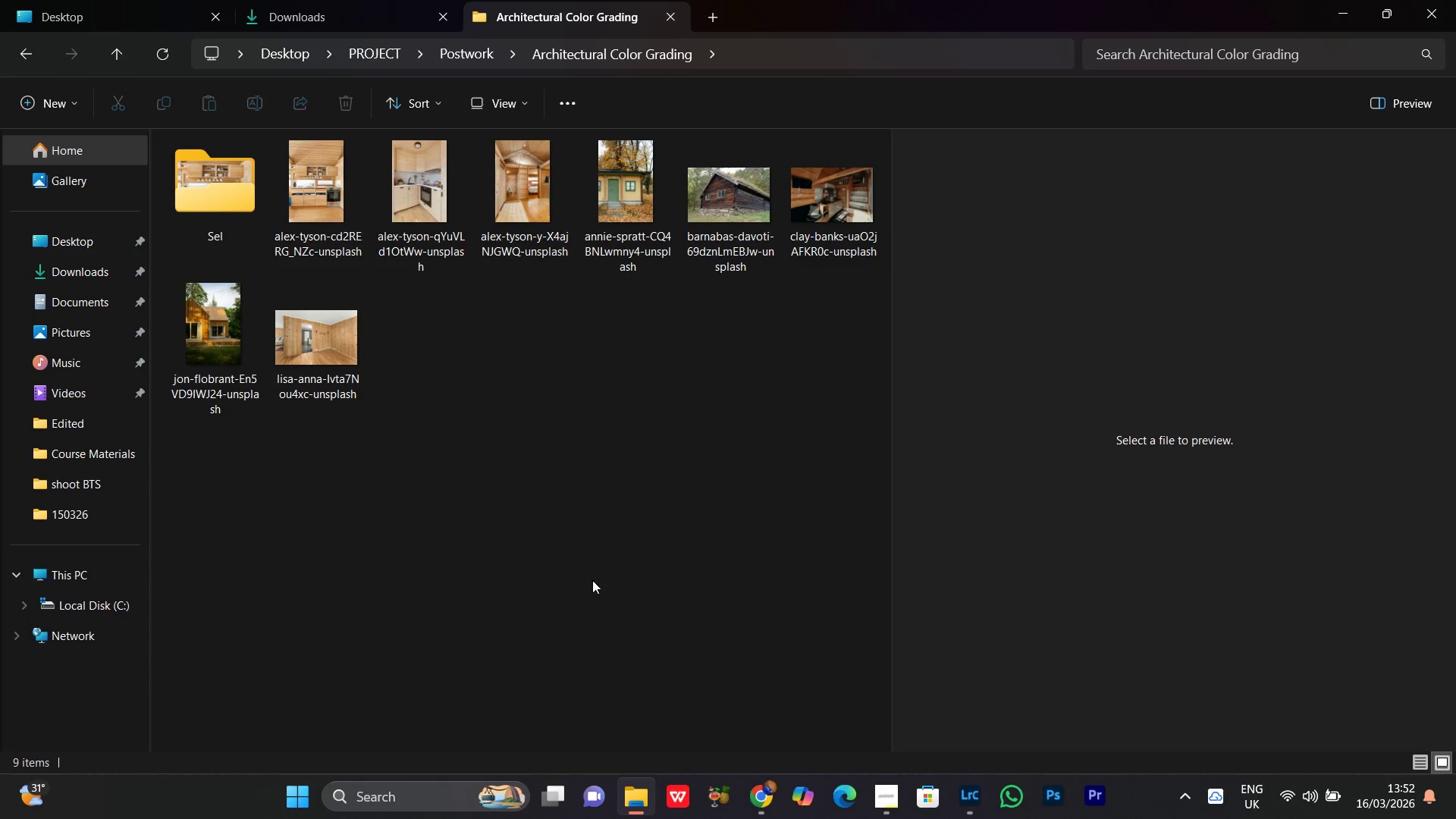 
left_click([525, 403])
 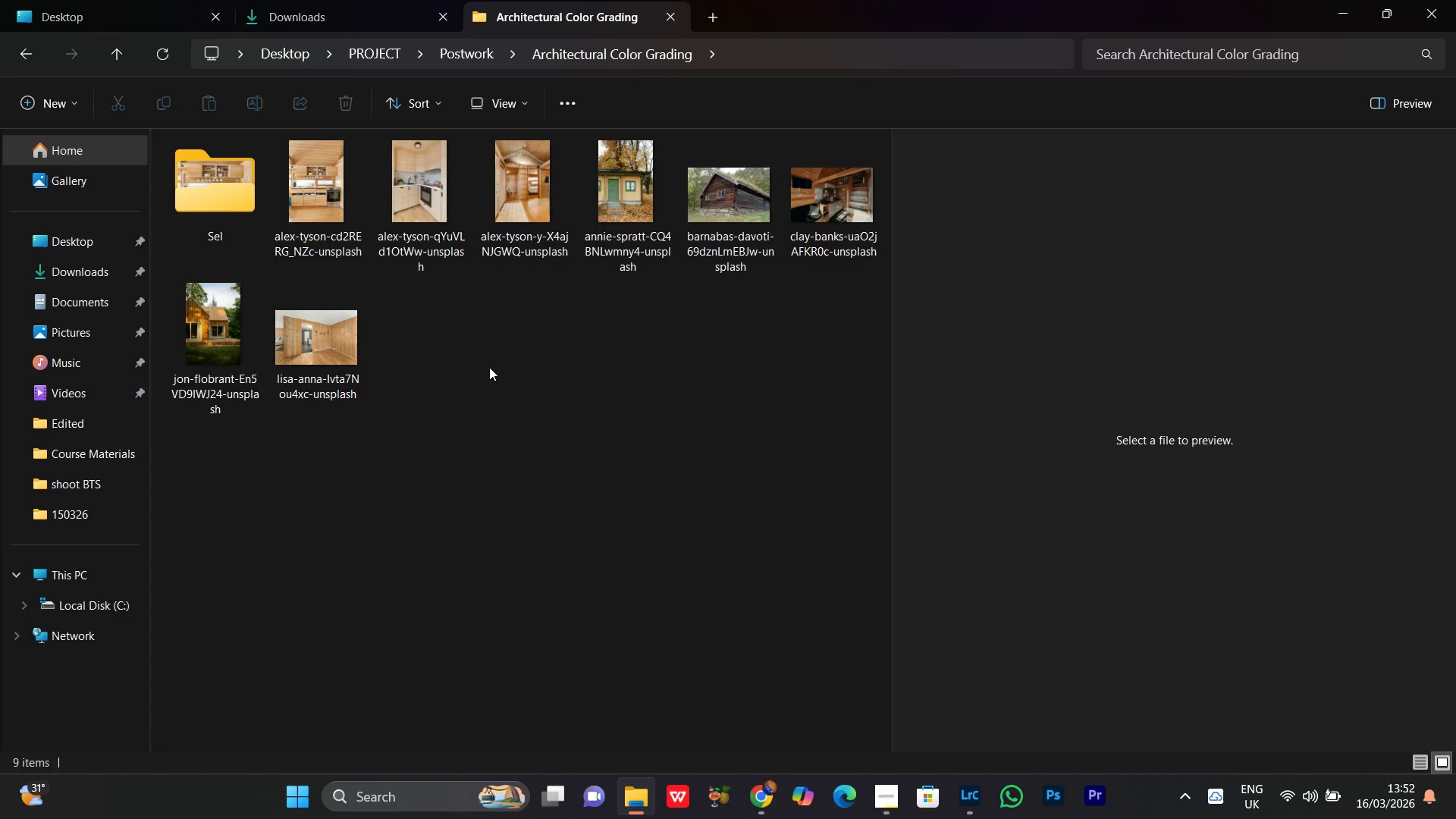 
right_click([489, 367])
 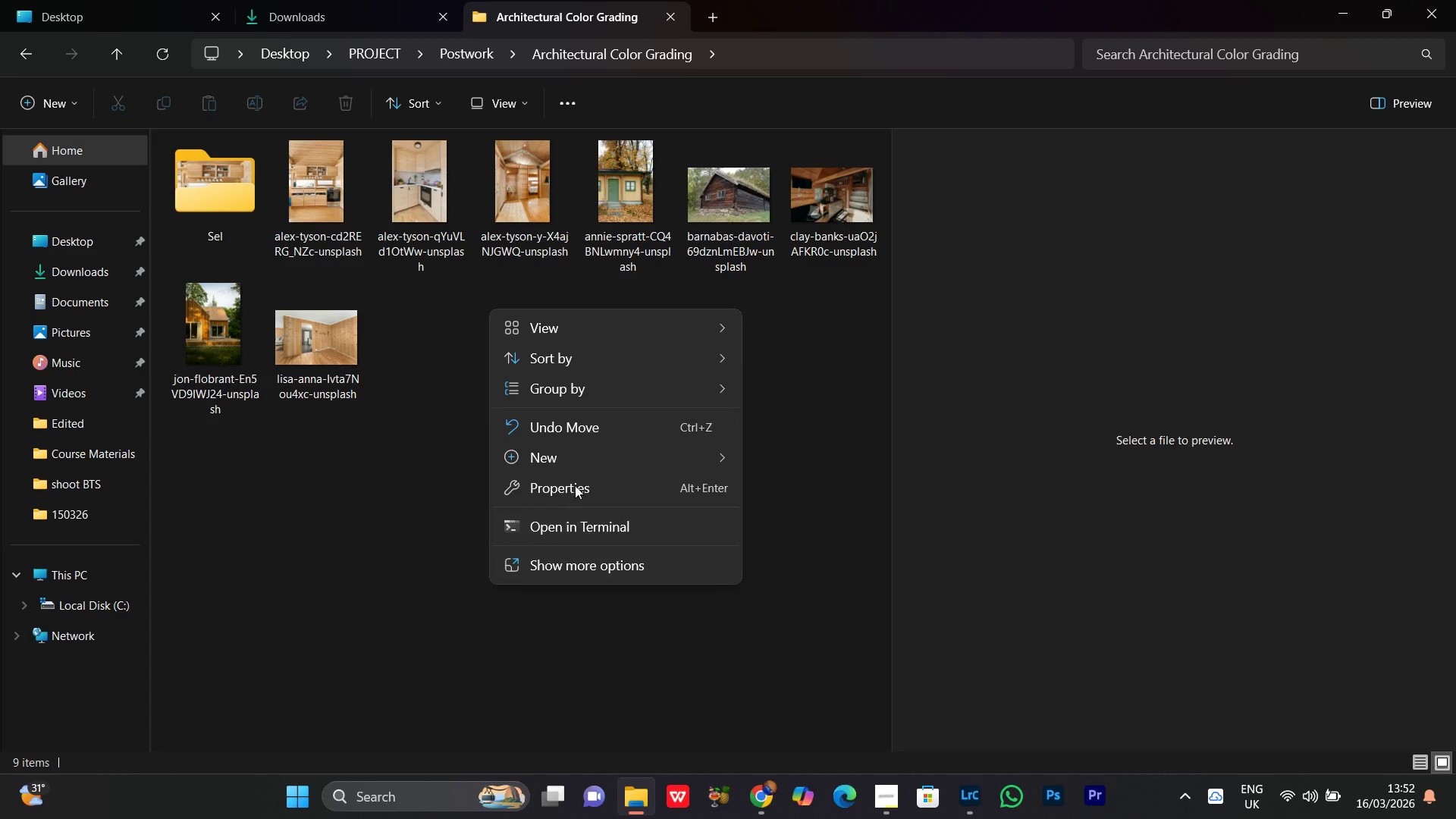 
left_click([542, 457])
 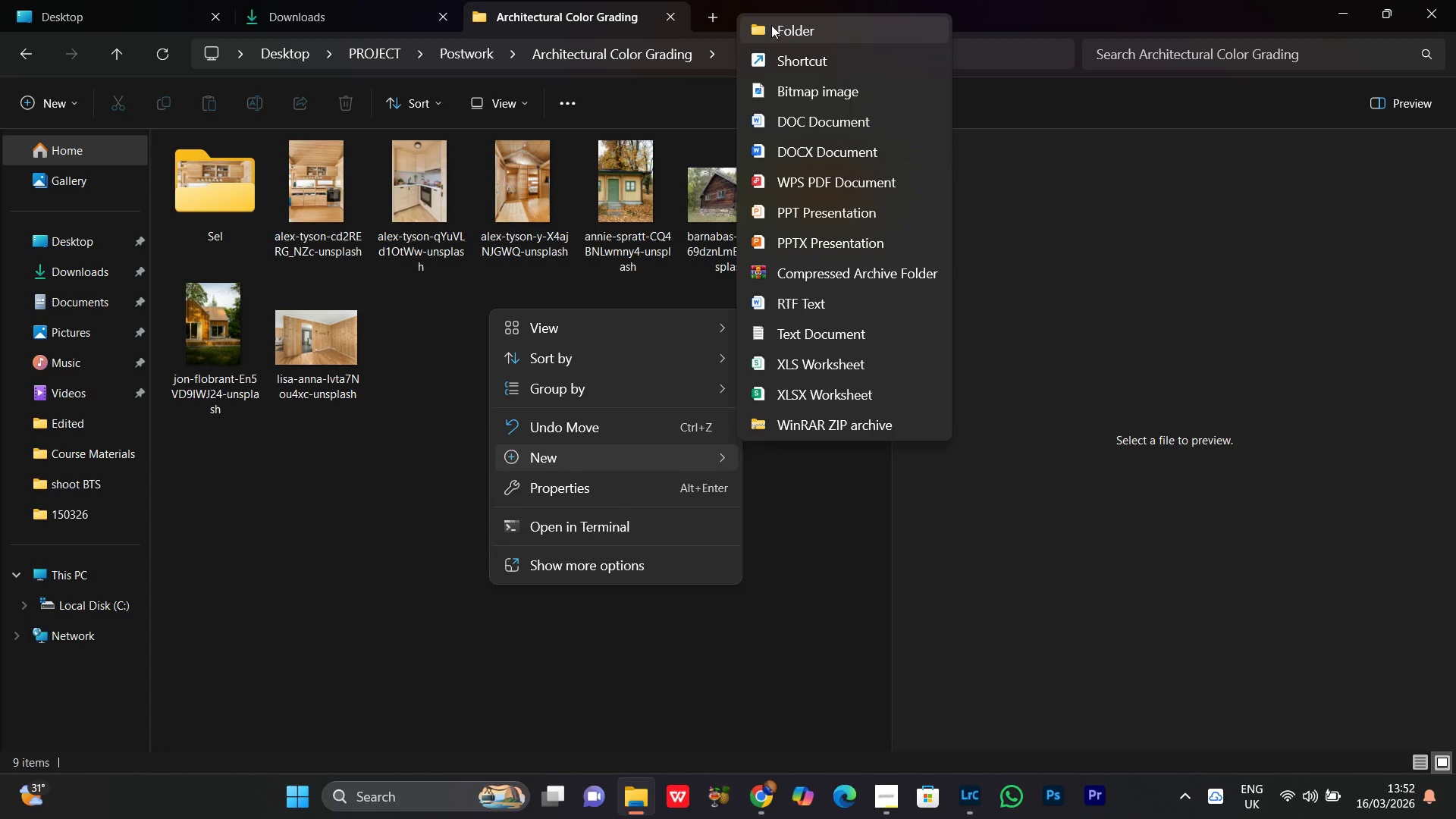 
left_click([783, 34])
 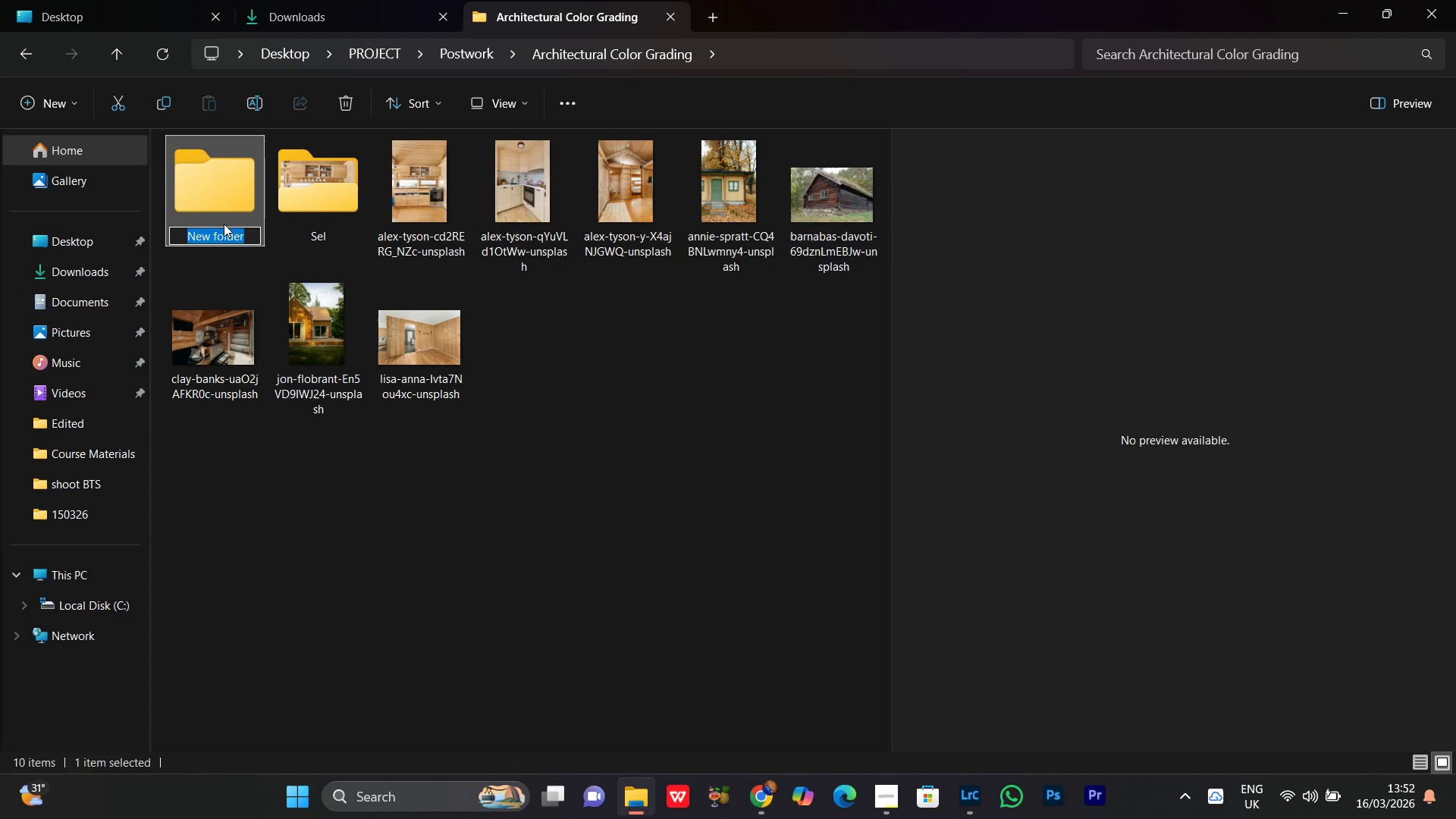 
key(Control+V)
 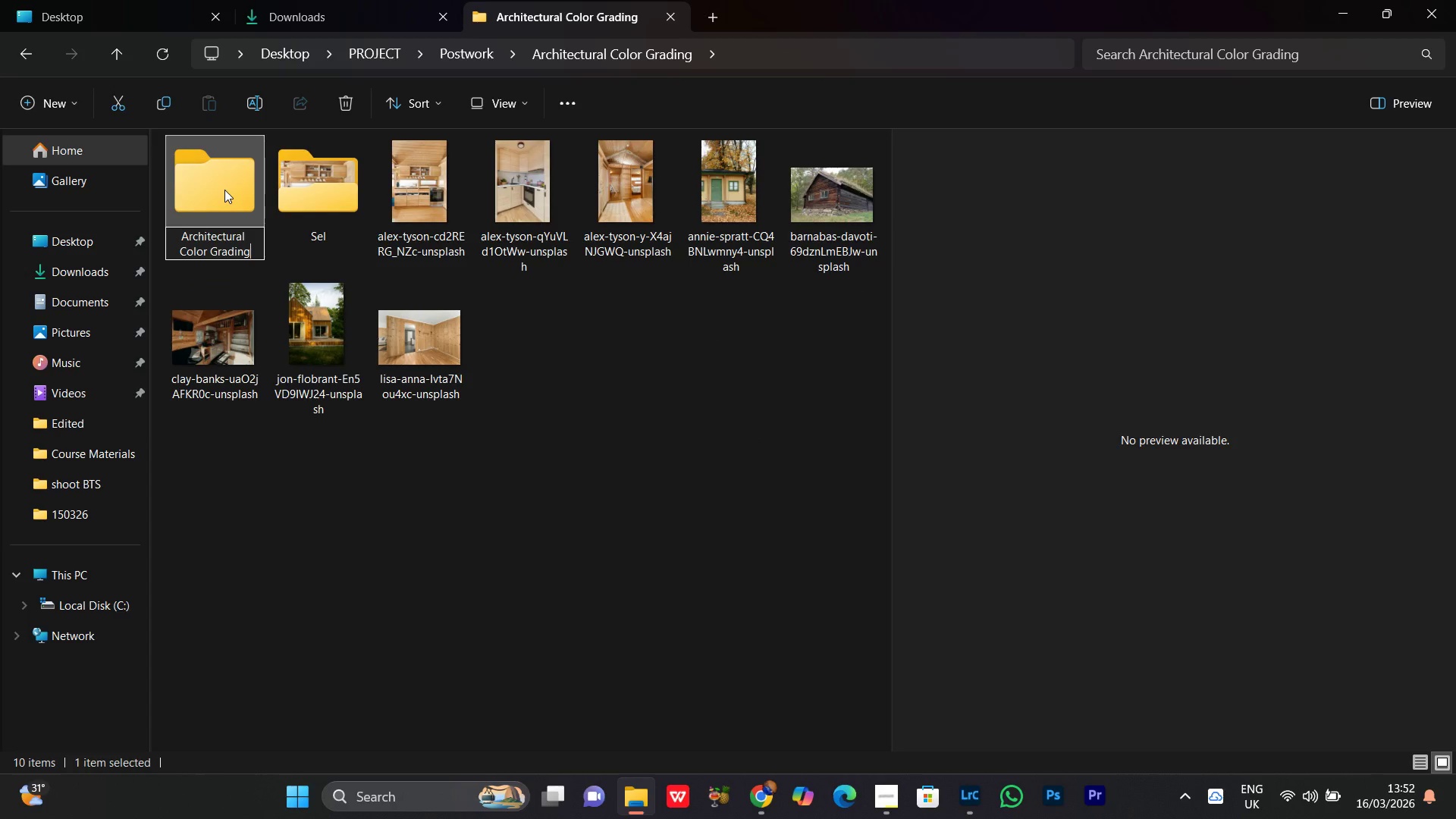 
double_click([224, 190])
 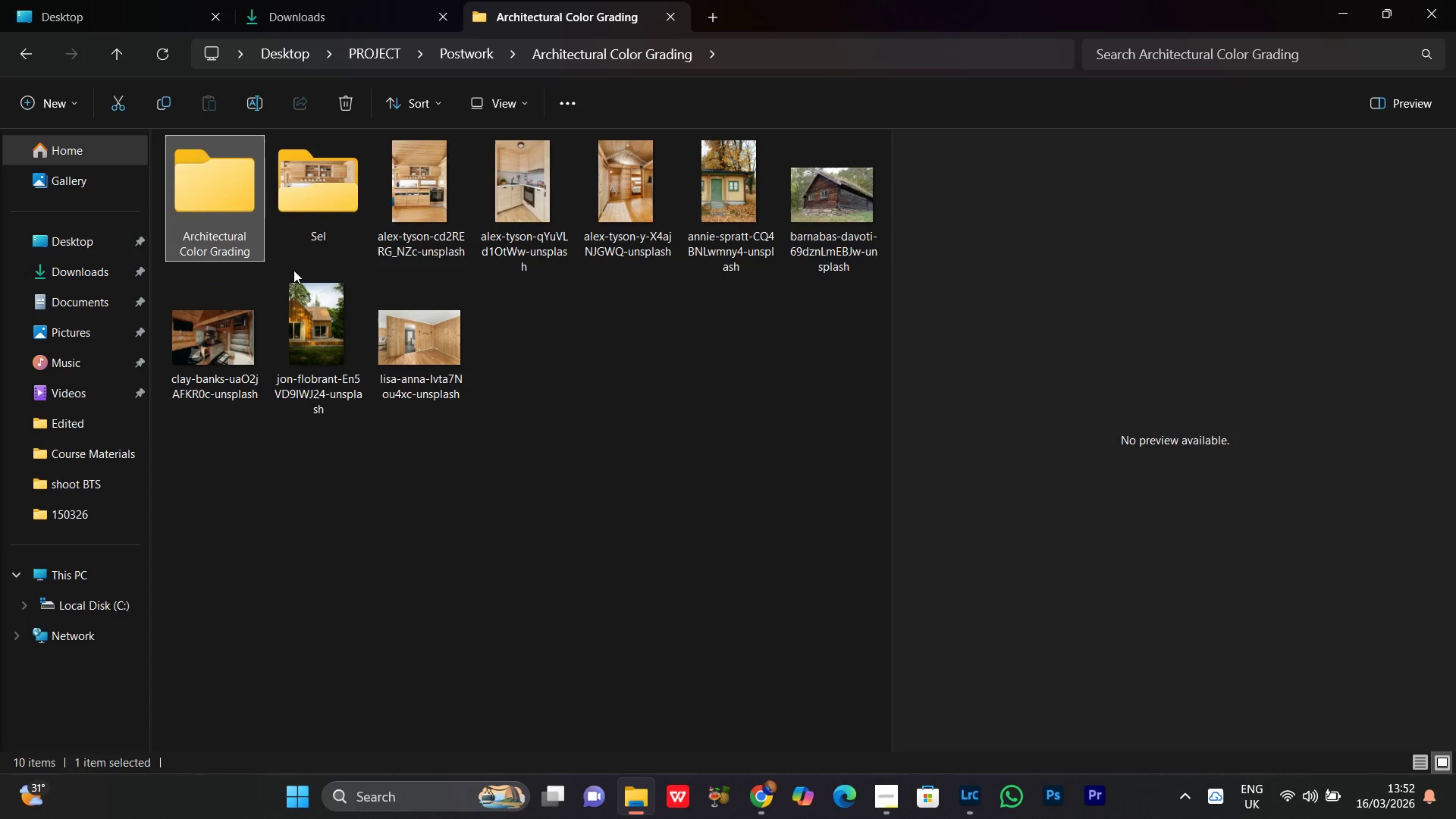 
left_click([219, 189])
 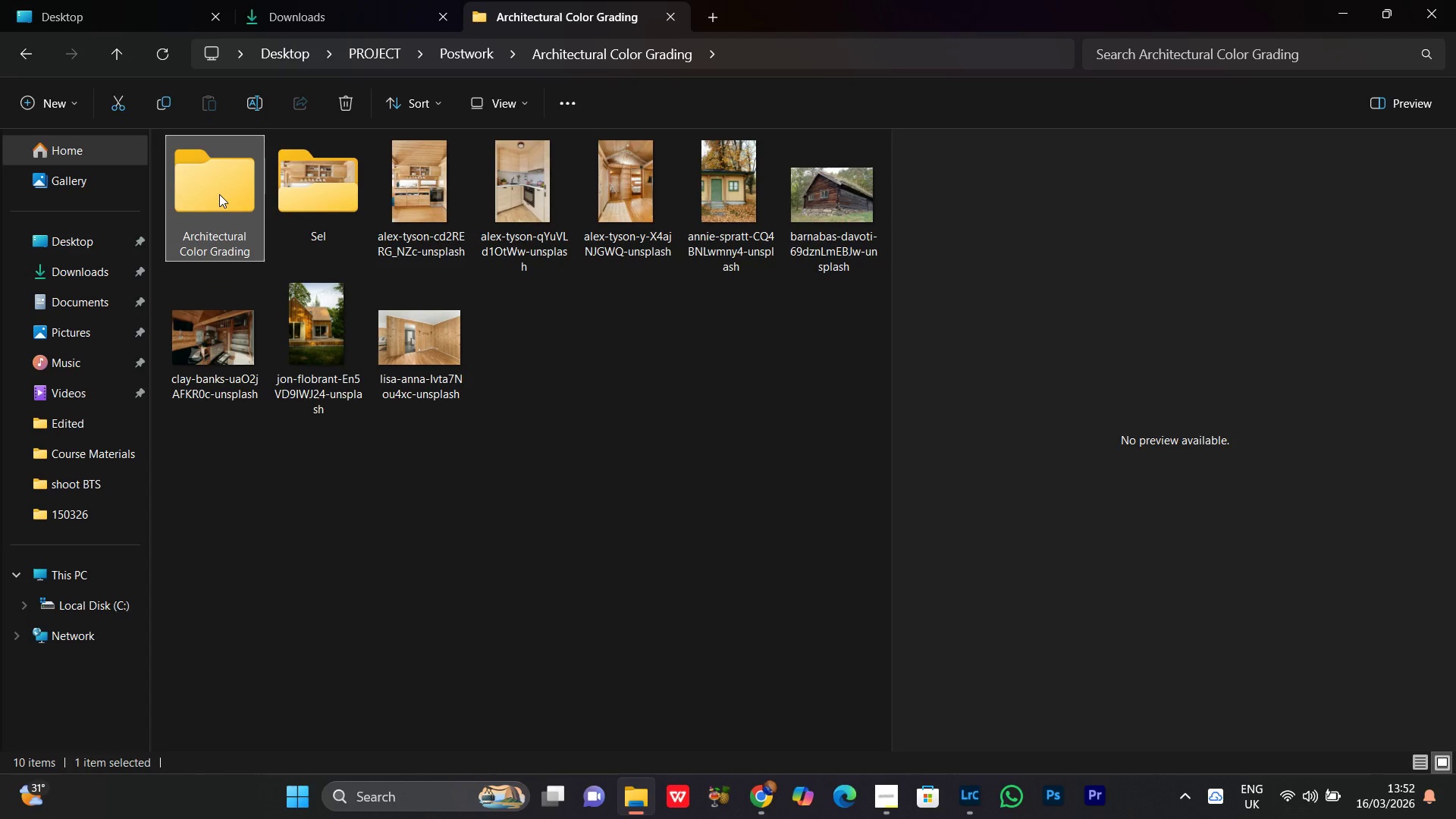 
double_click([219, 194])
 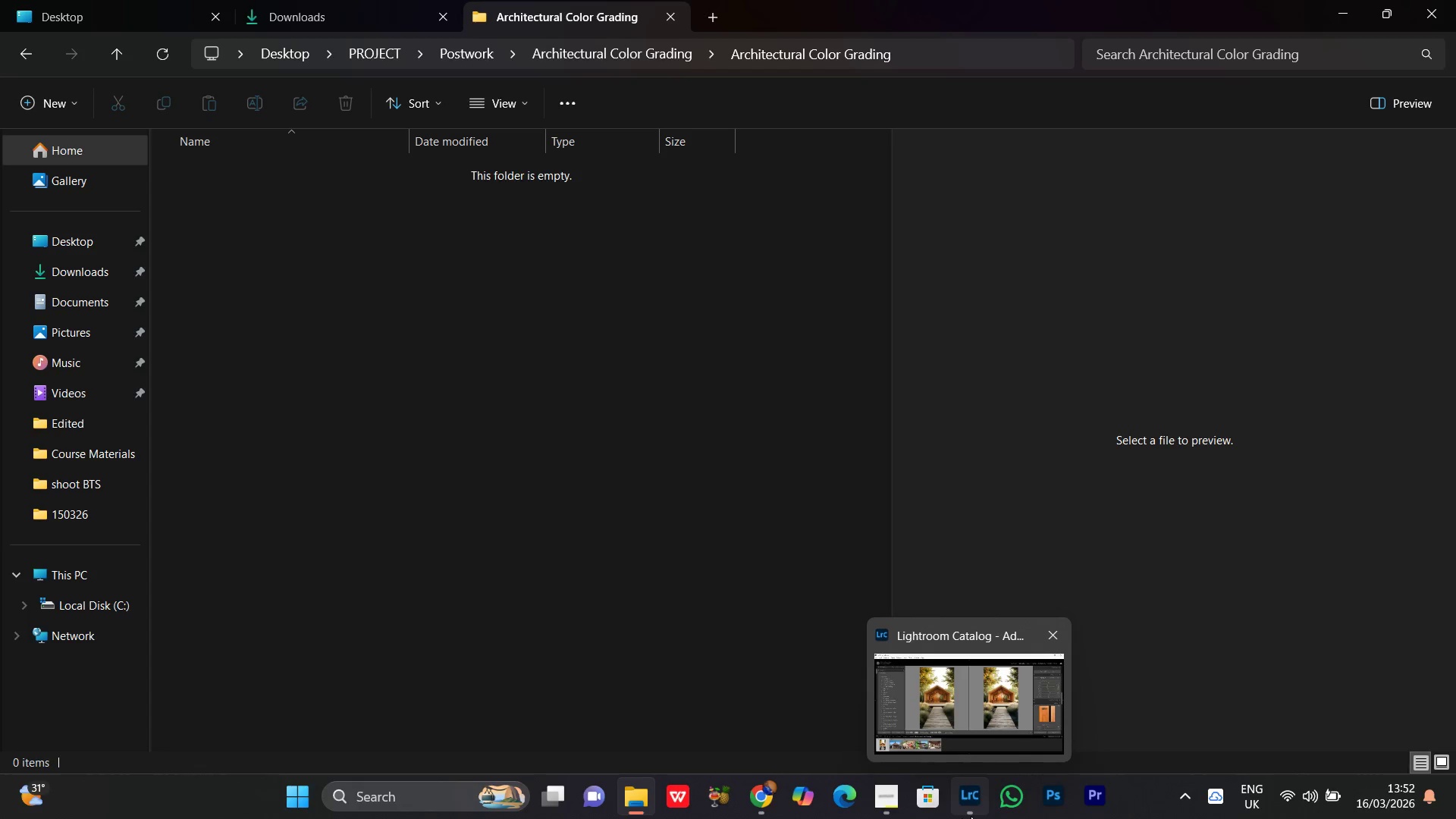 
left_click([971, 816])
 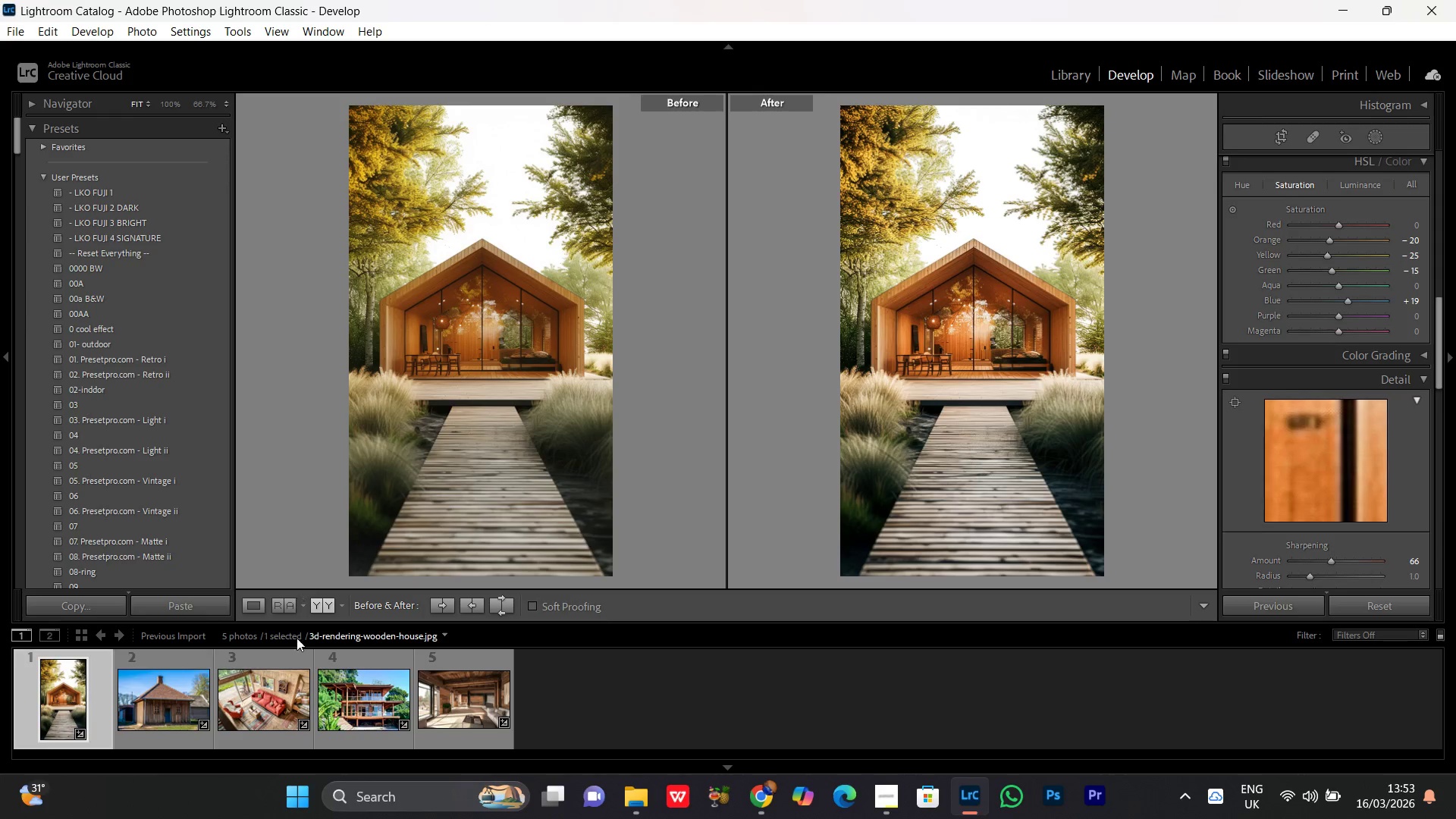 
left_click([256, 601])
 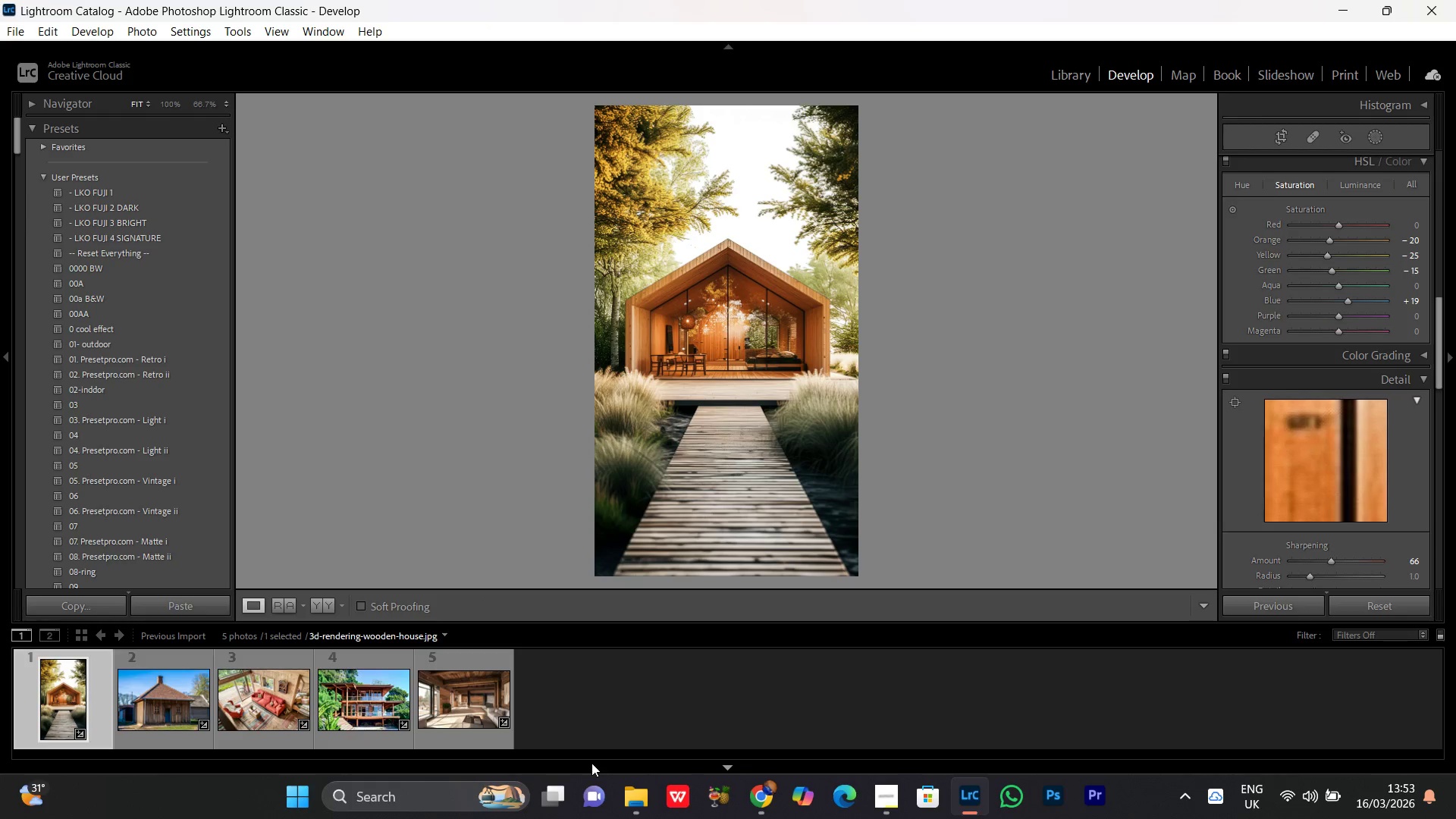 
key(Control+A)
 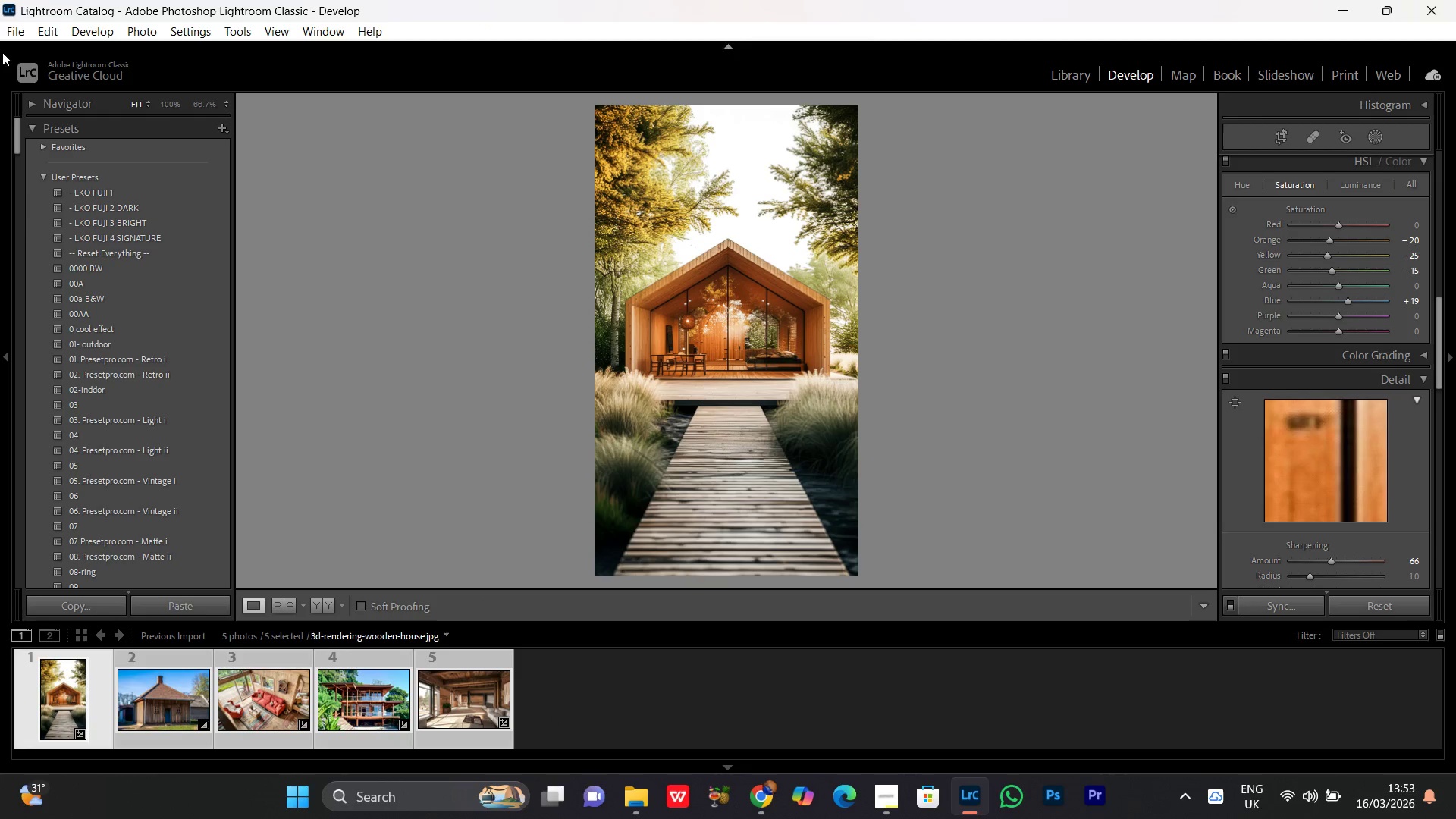 
left_click([5, 28])
 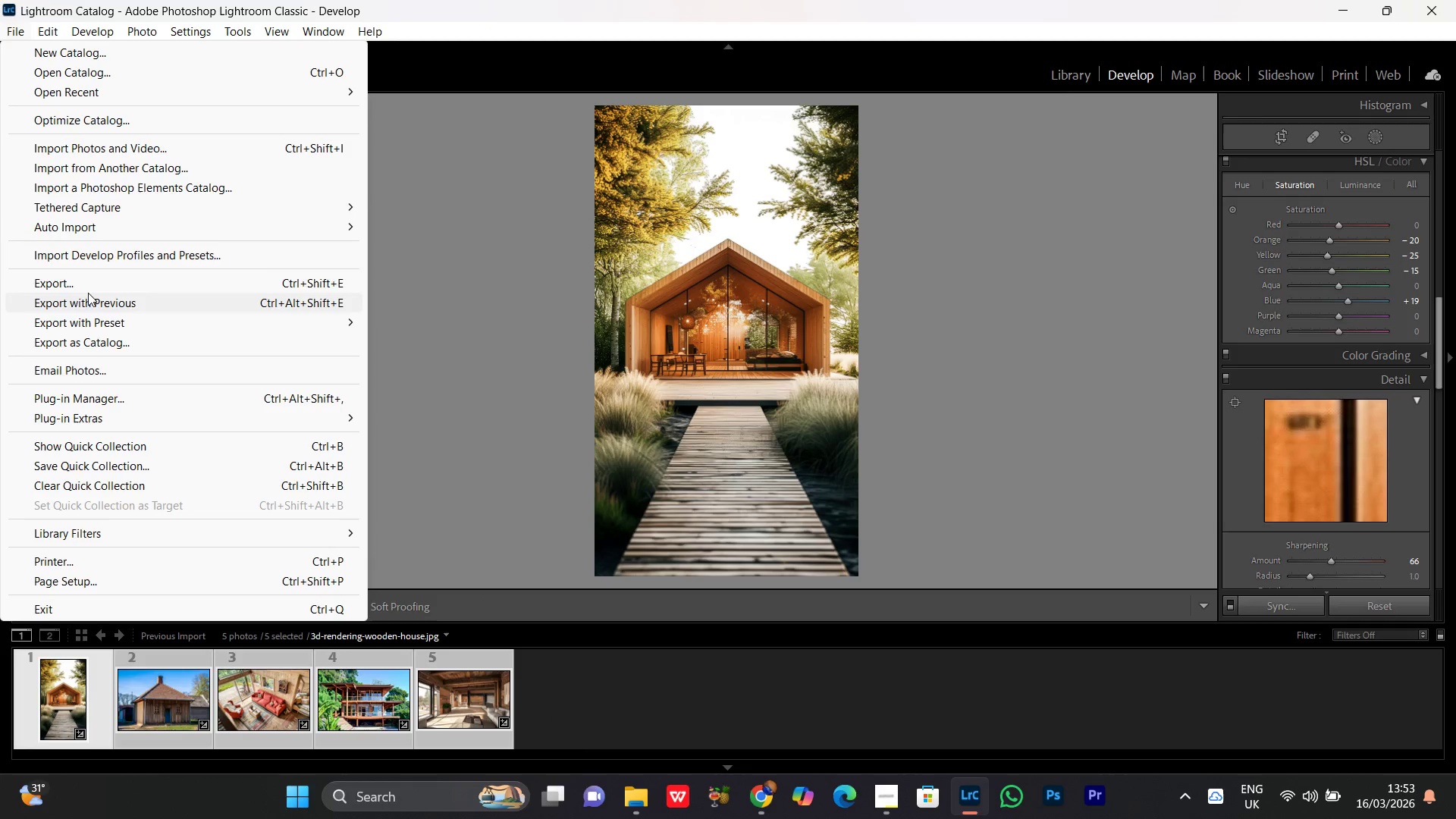 
left_click([68, 286])
 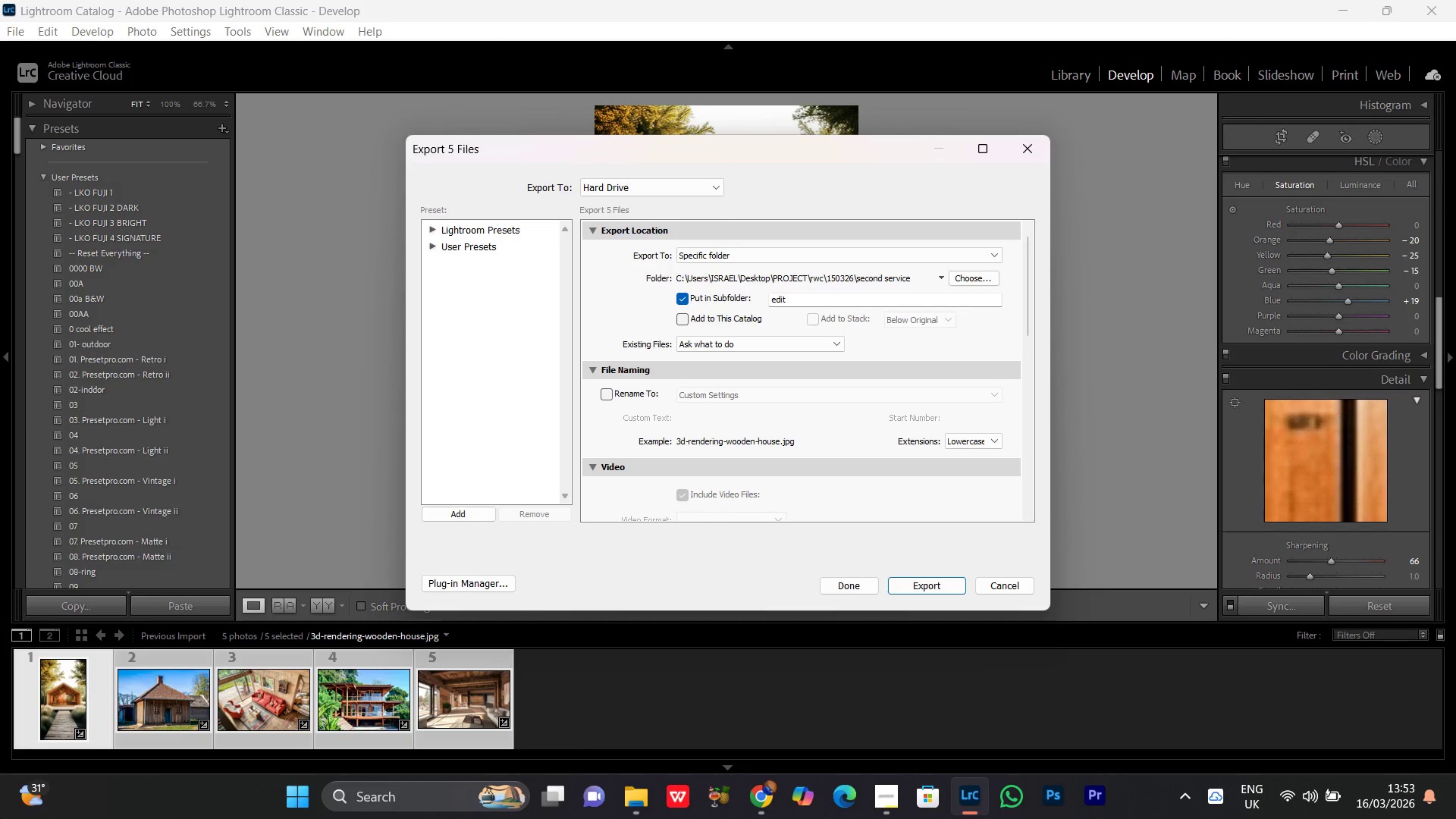 
wait(16.19)
 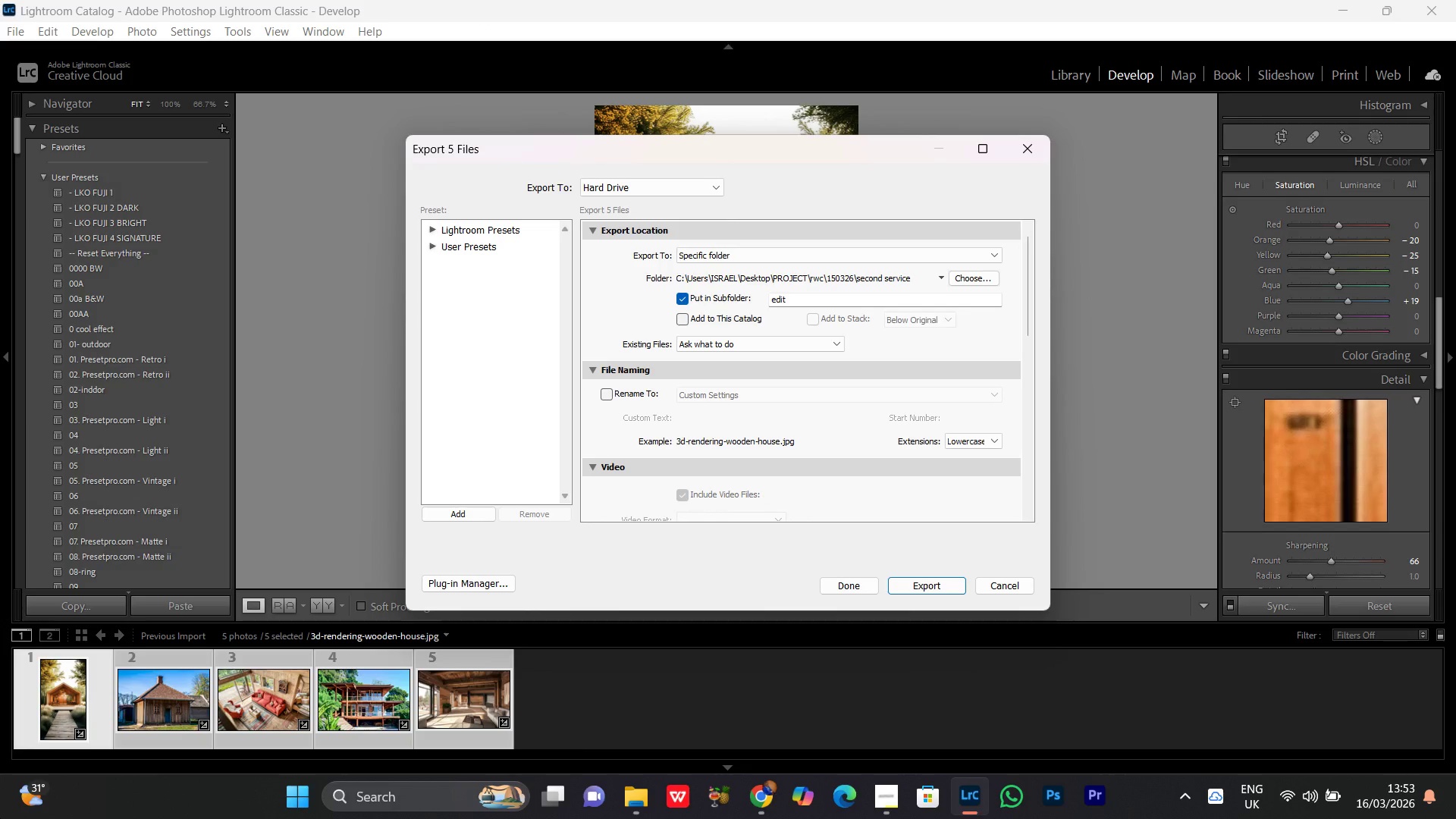 
left_click([978, 278])
 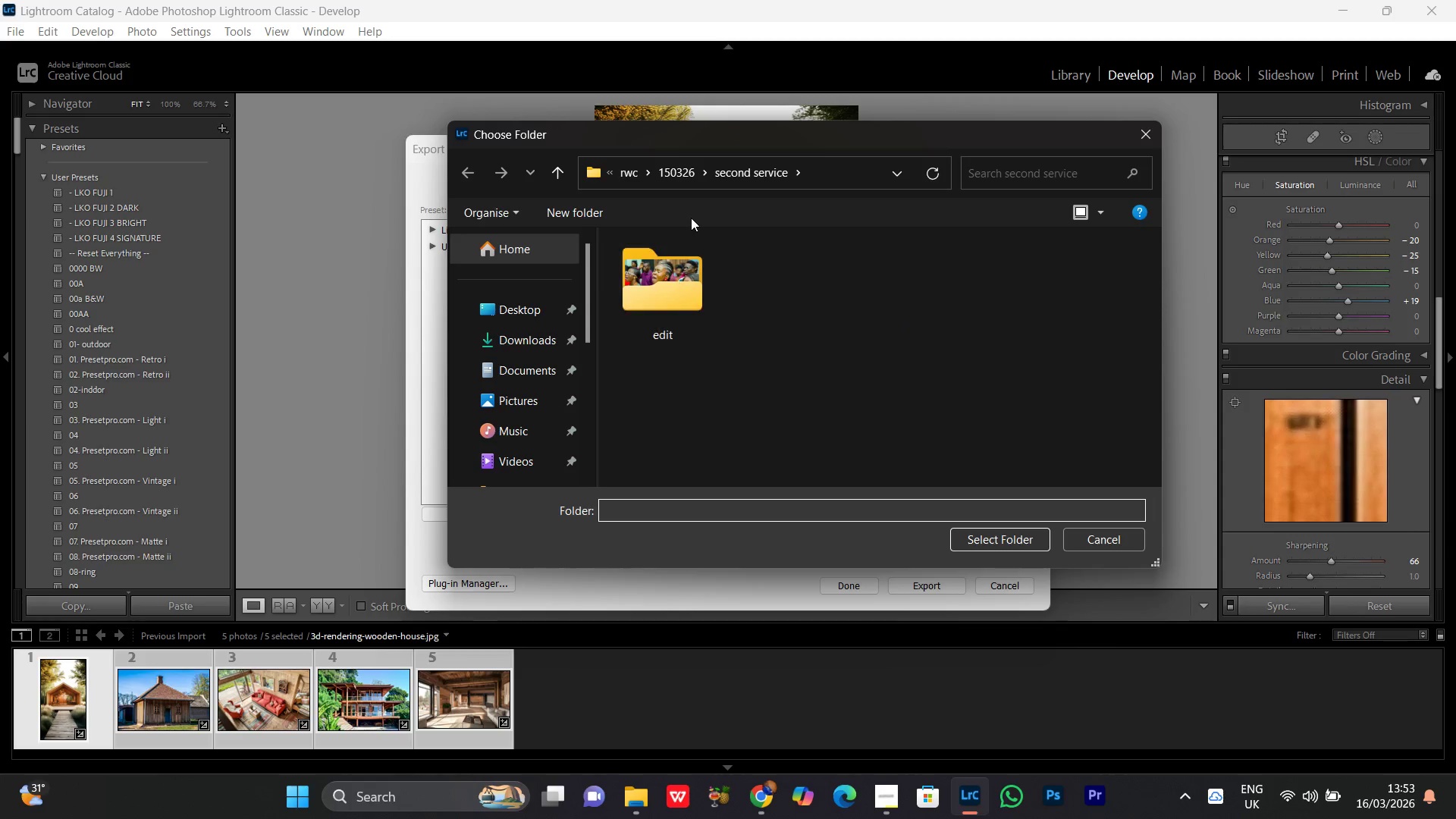 
left_click([675, 180])
 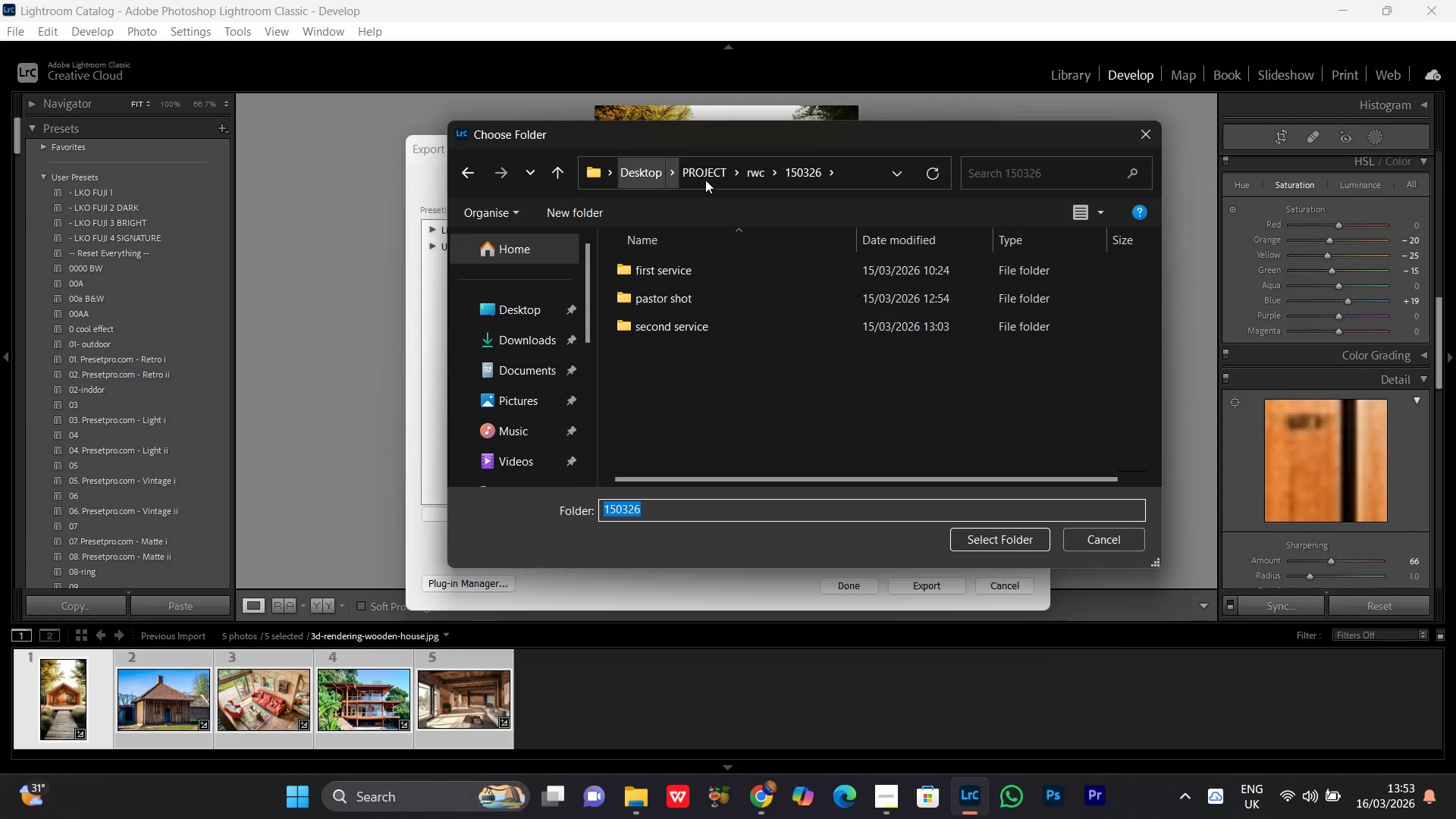 
left_click([707, 180])
 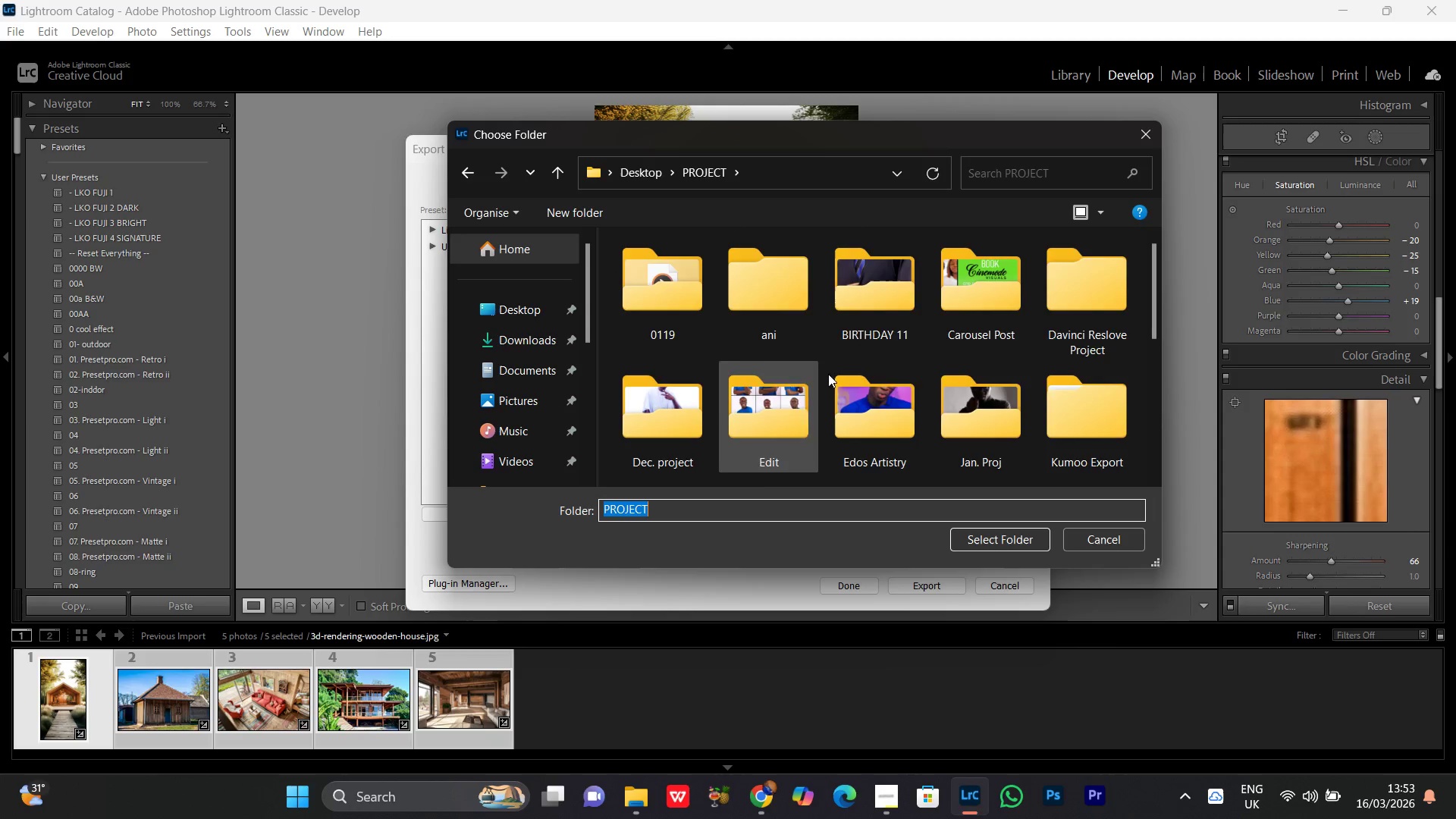 
scroll: coordinate [875, 359], scroll_direction: down, amount: 5.0
 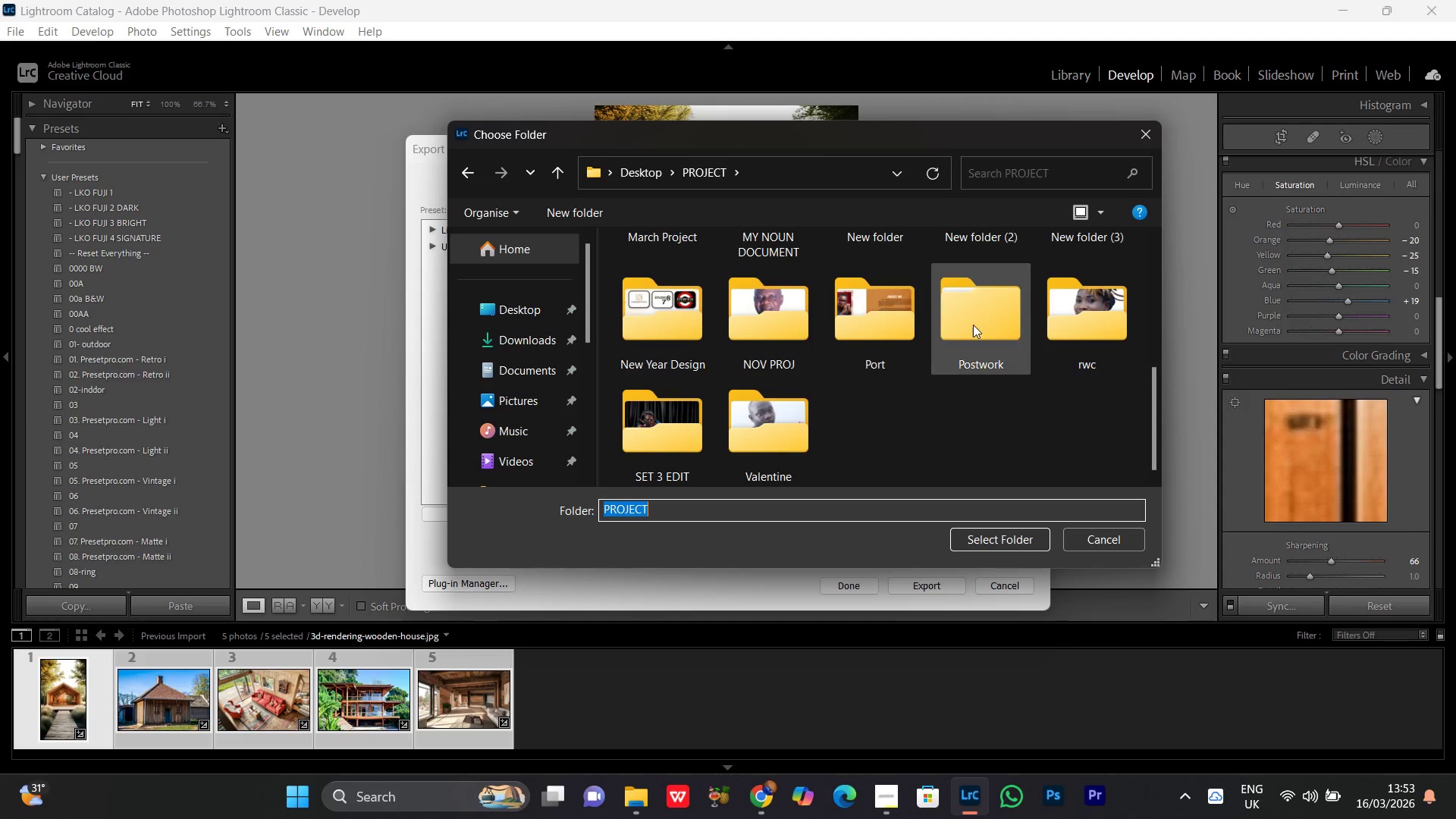 
double_click([973, 325])
 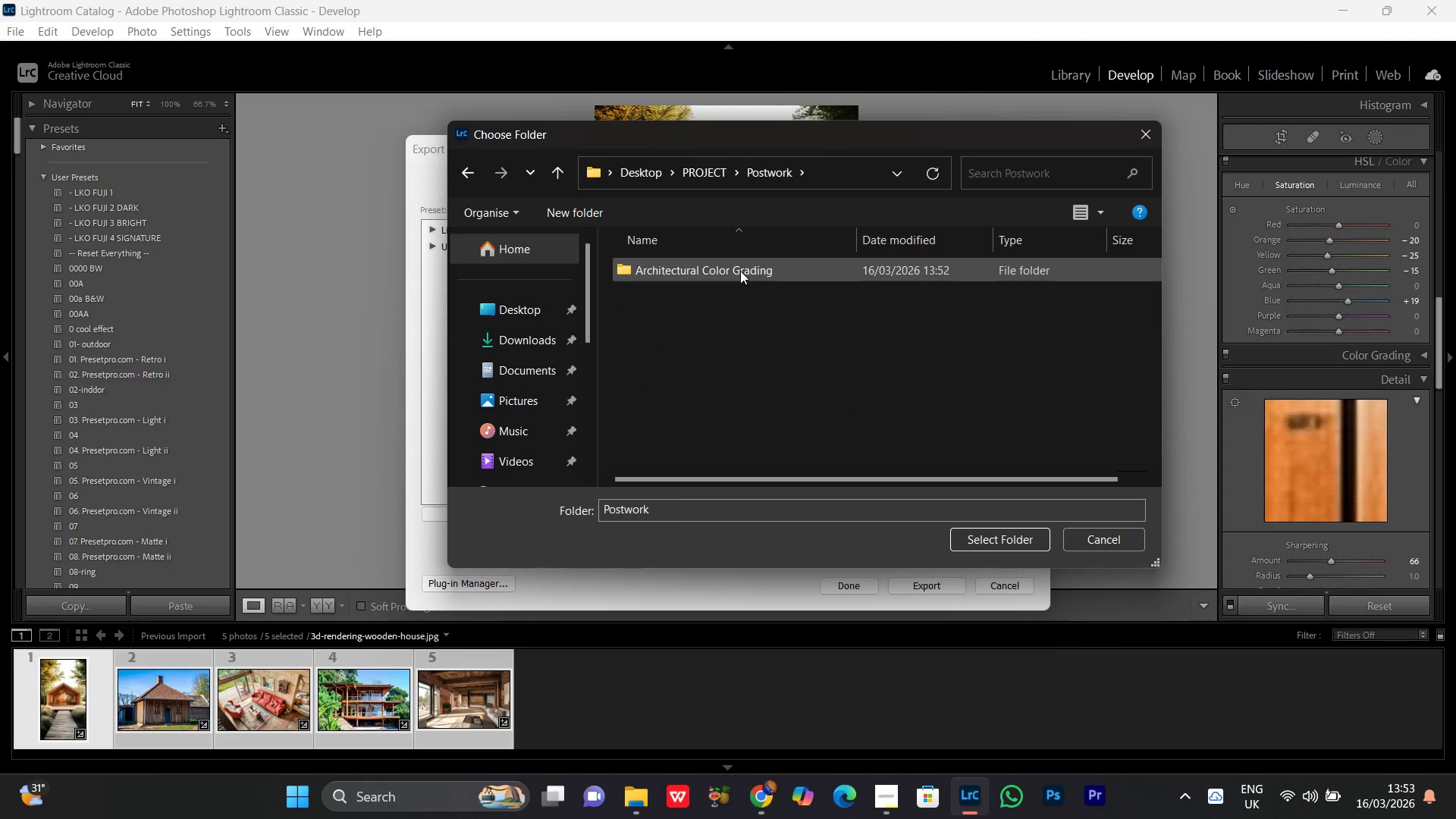 
double_click([740, 270])
 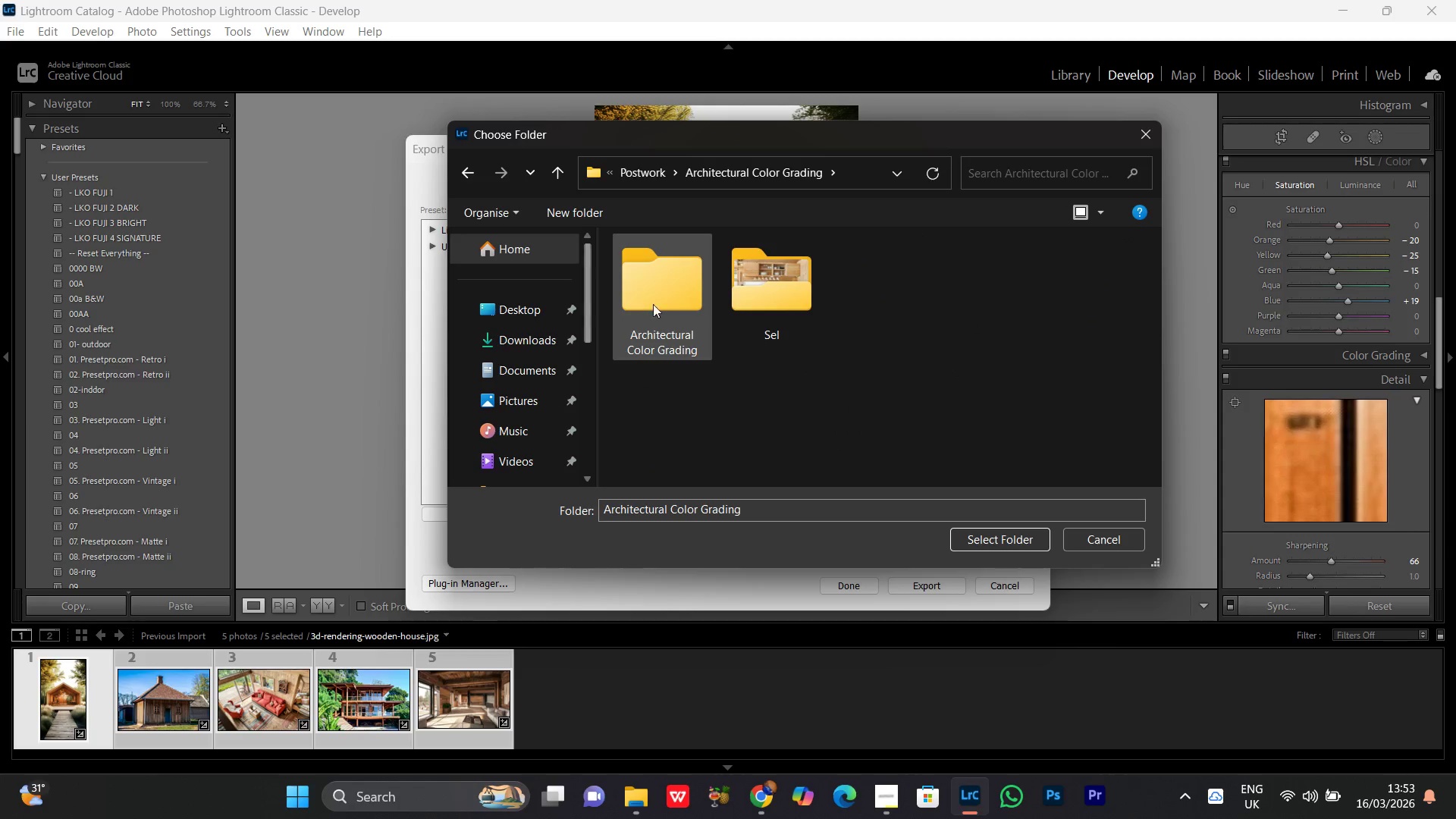 
double_click([657, 303])
 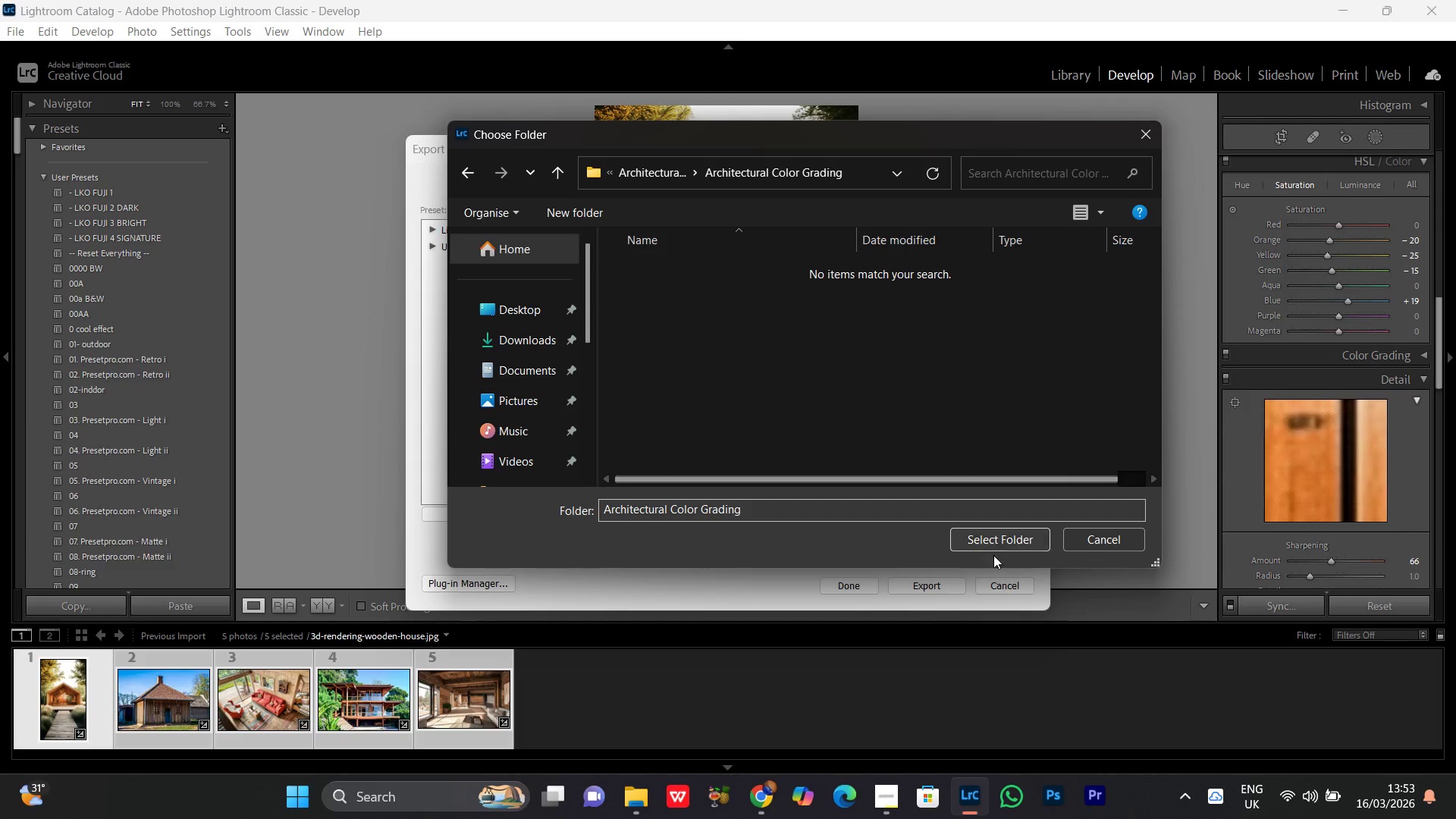 
left_click([988, 529])
 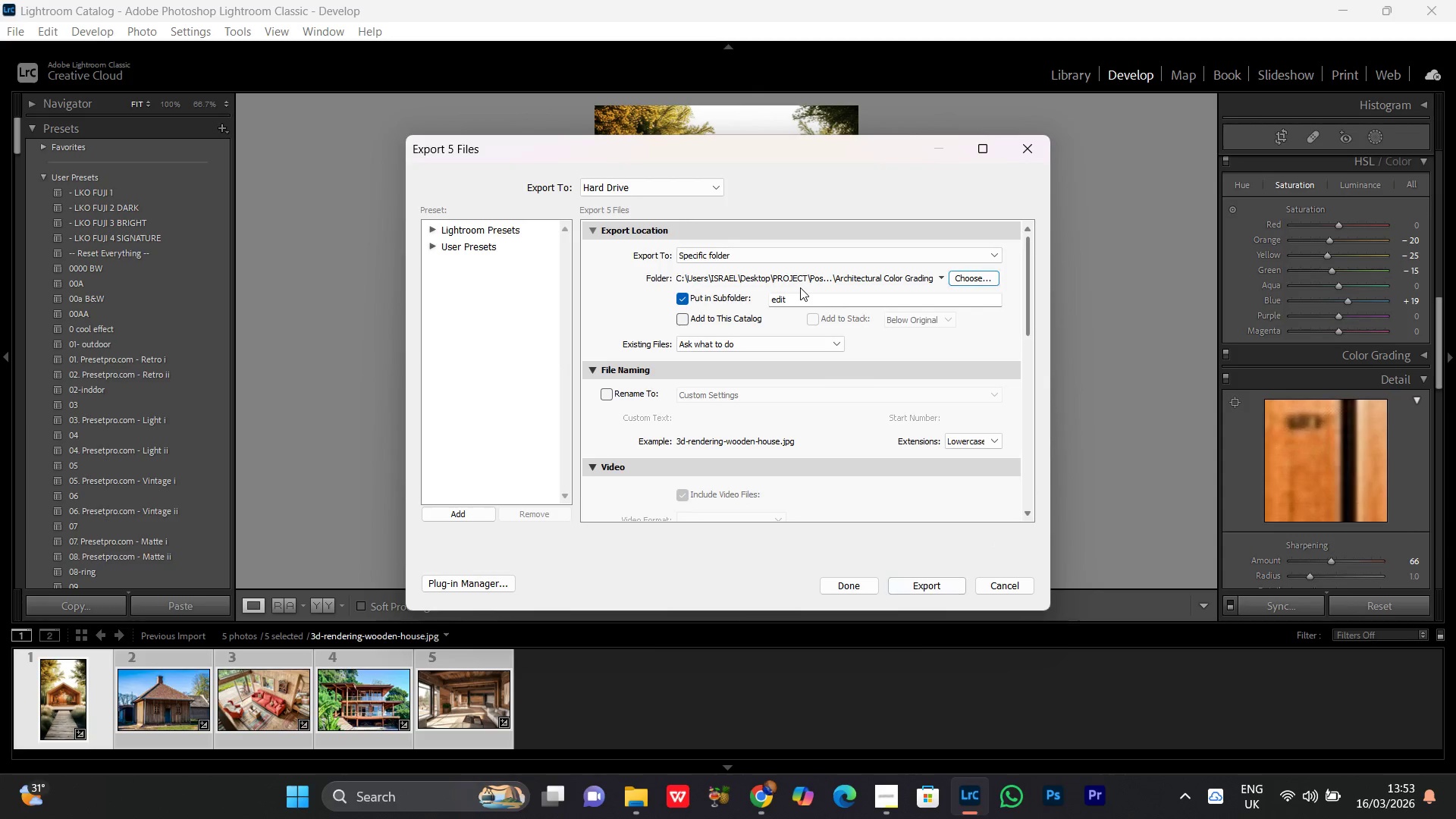 
double_click([795, 297])
 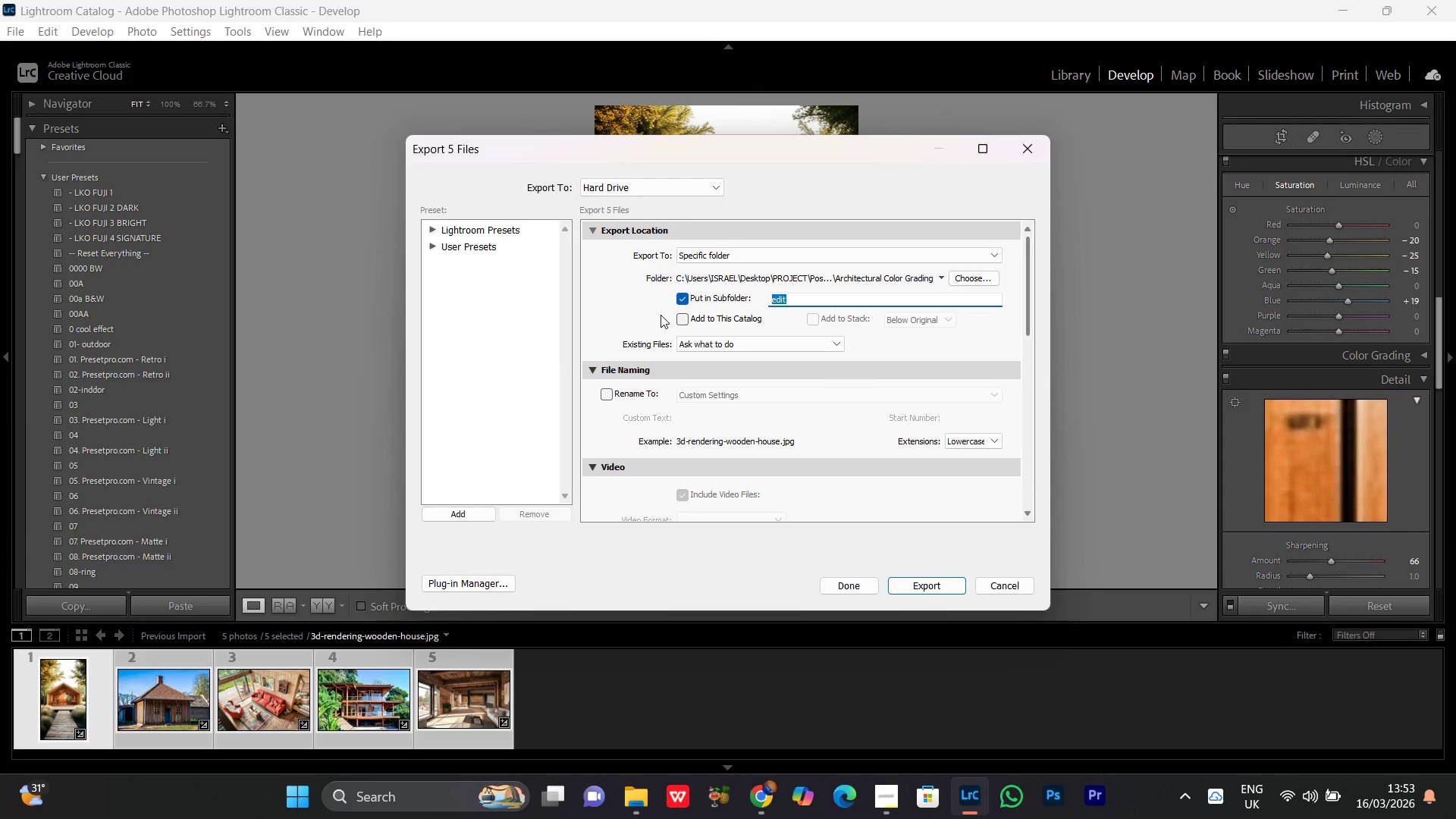 
type(Final_Edit)
 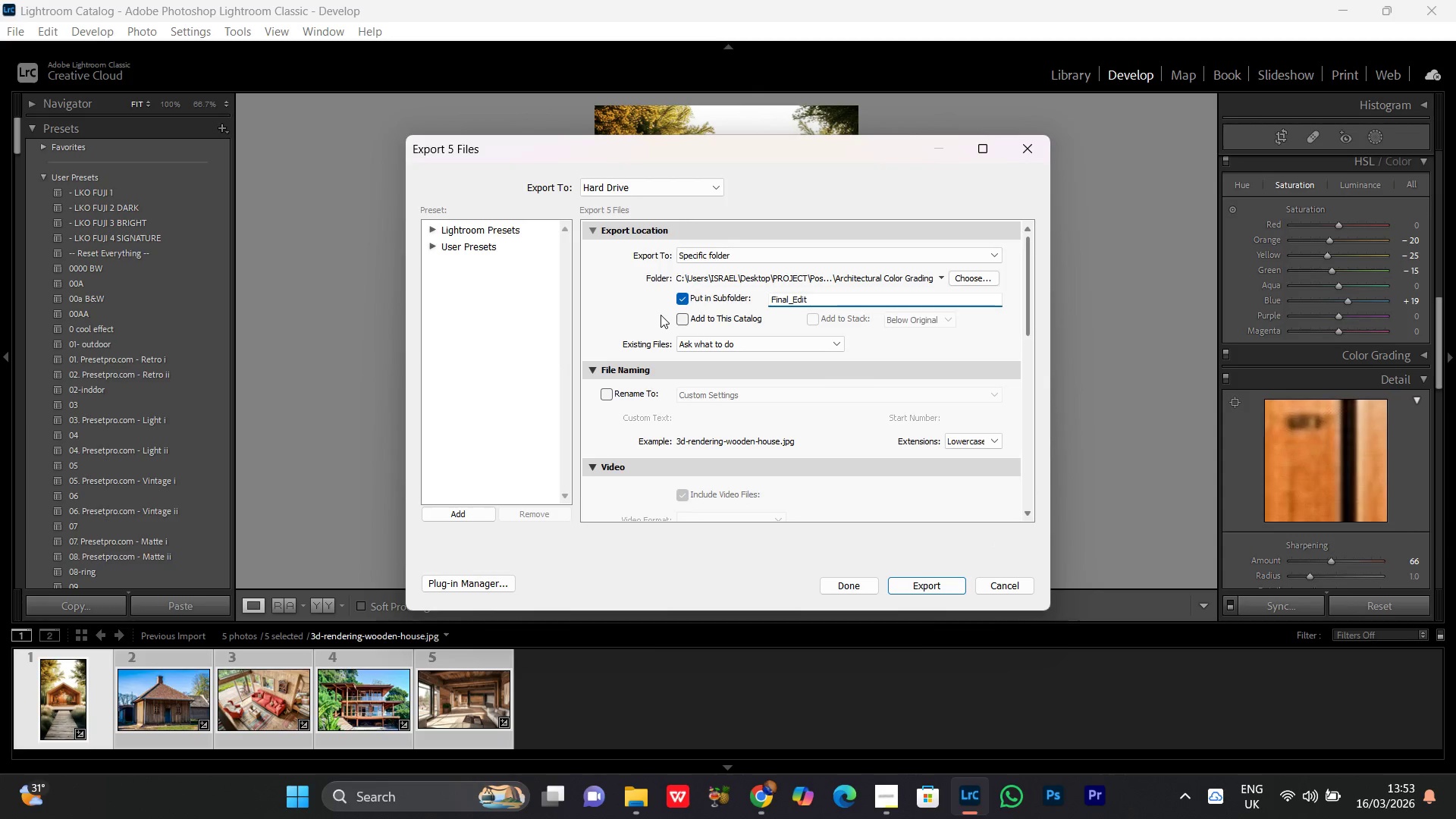 
left_click_drag(start_coordinate=[1026, 298], to_coordinate=[1022, 400])
 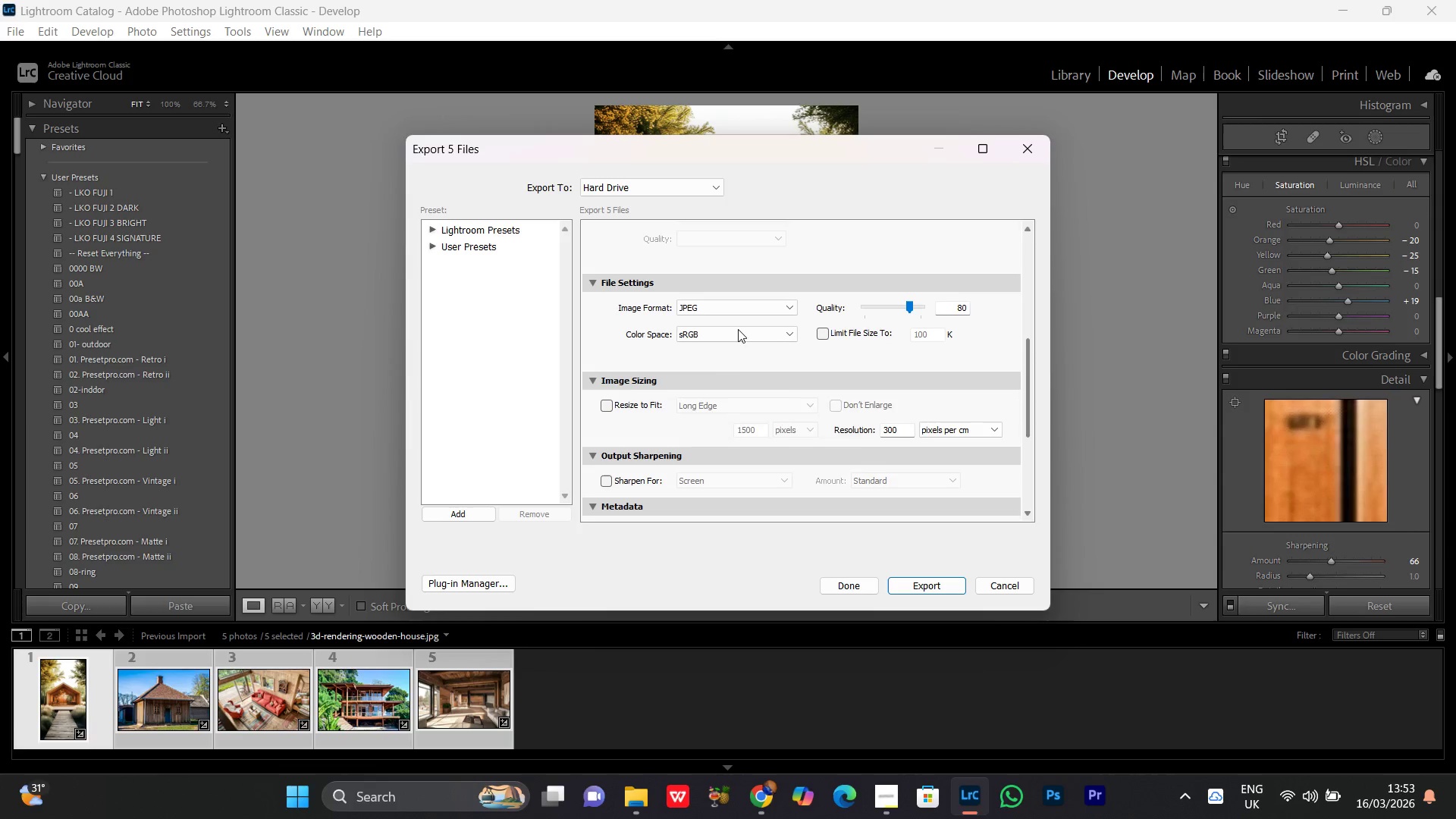 
left_click([738, 329])
 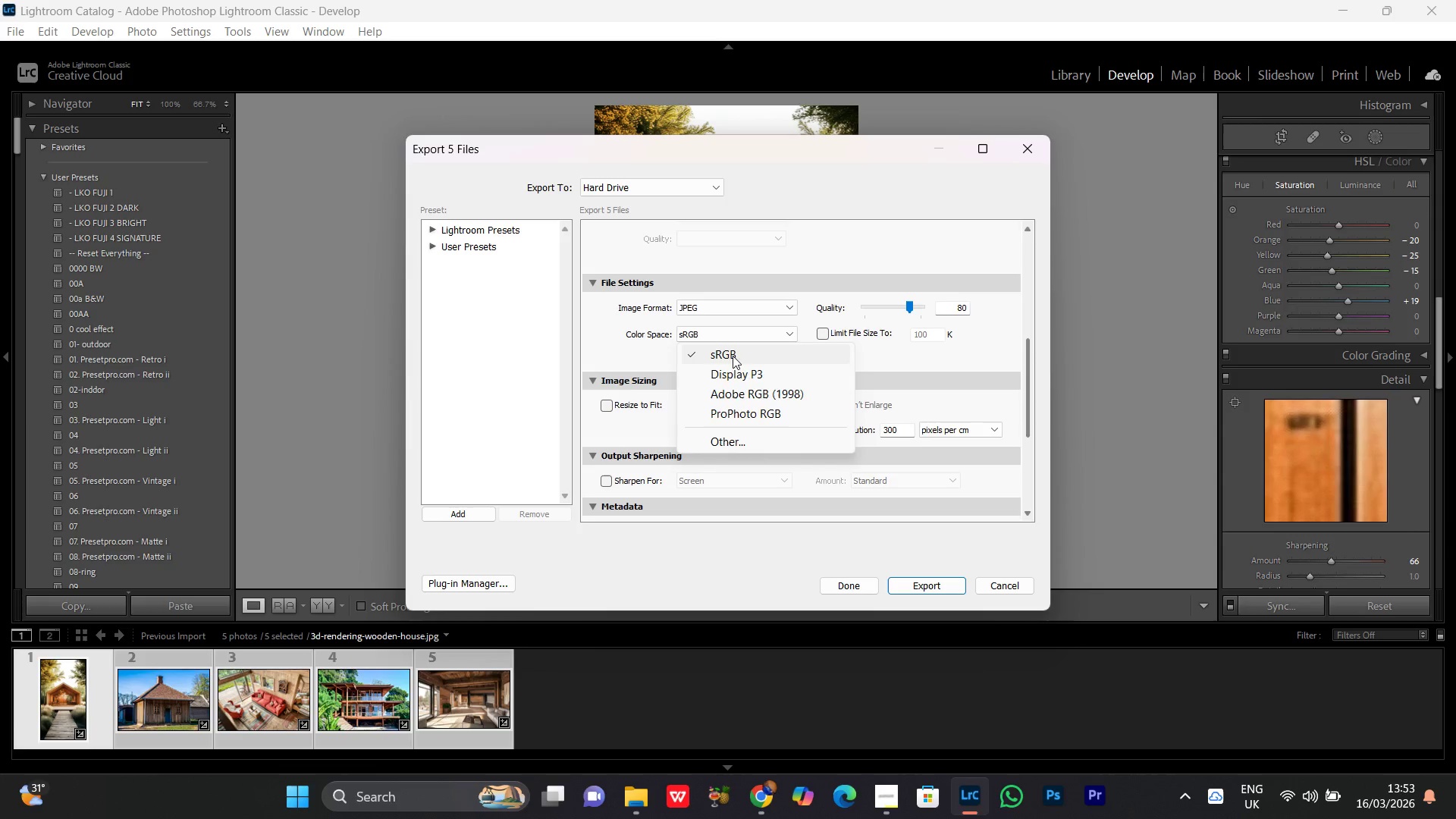 
left_click([733, 359])
 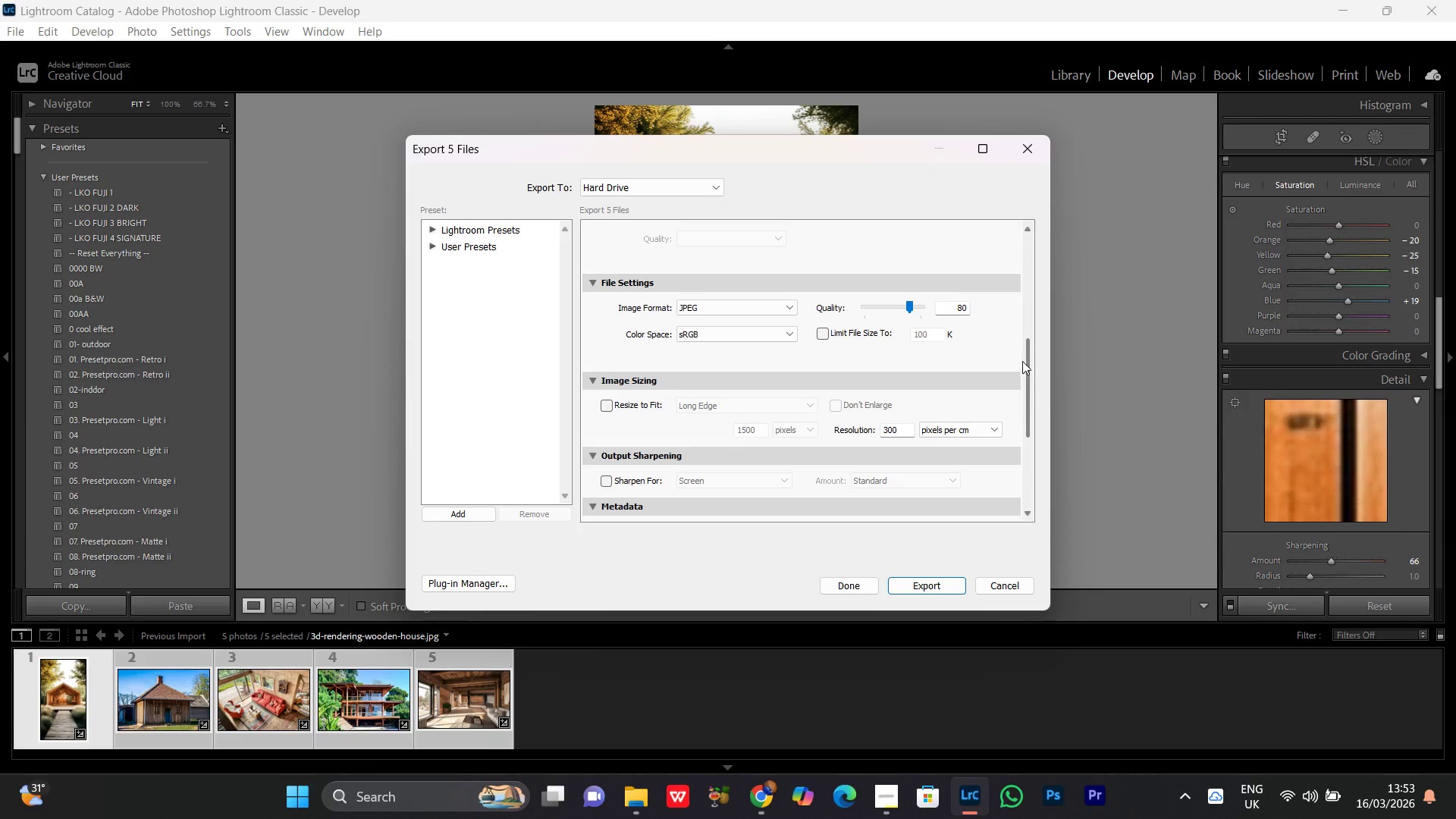 
left_click_drag(start_coordinate=[1025, 361], to_coordinate=[1028, 387])
 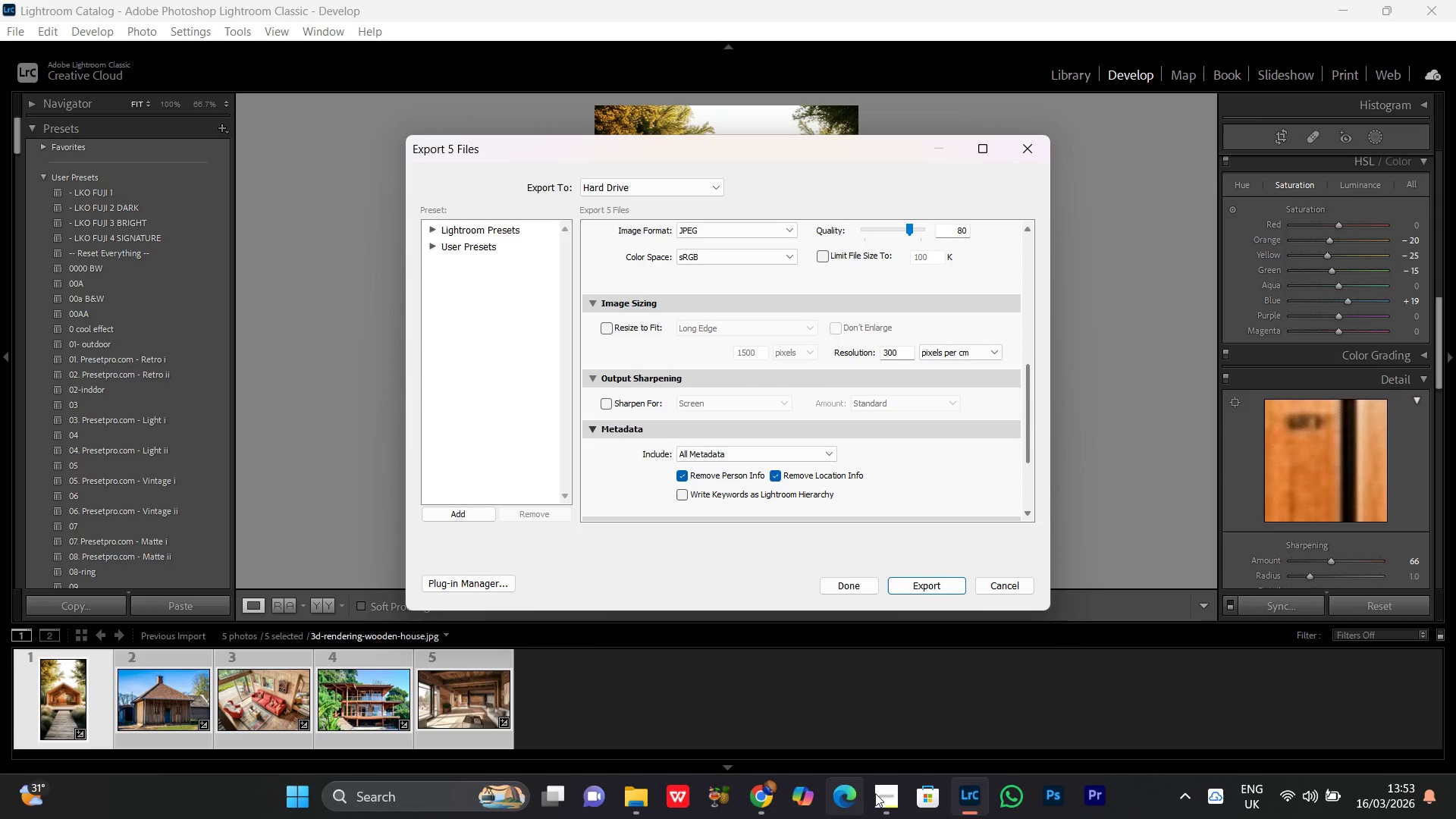 
left_click([888, 799])